 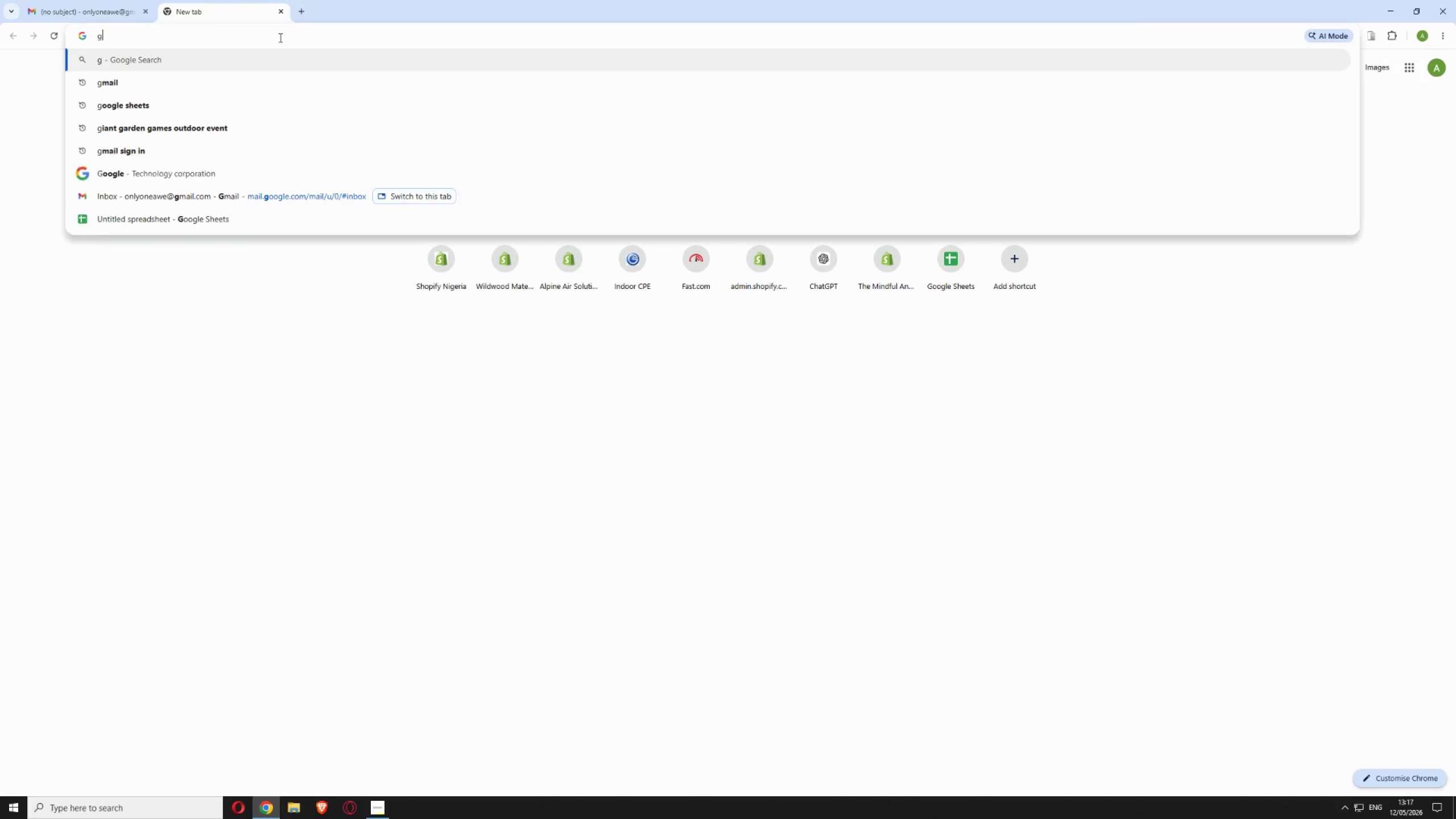 
key(ArrowDown)
 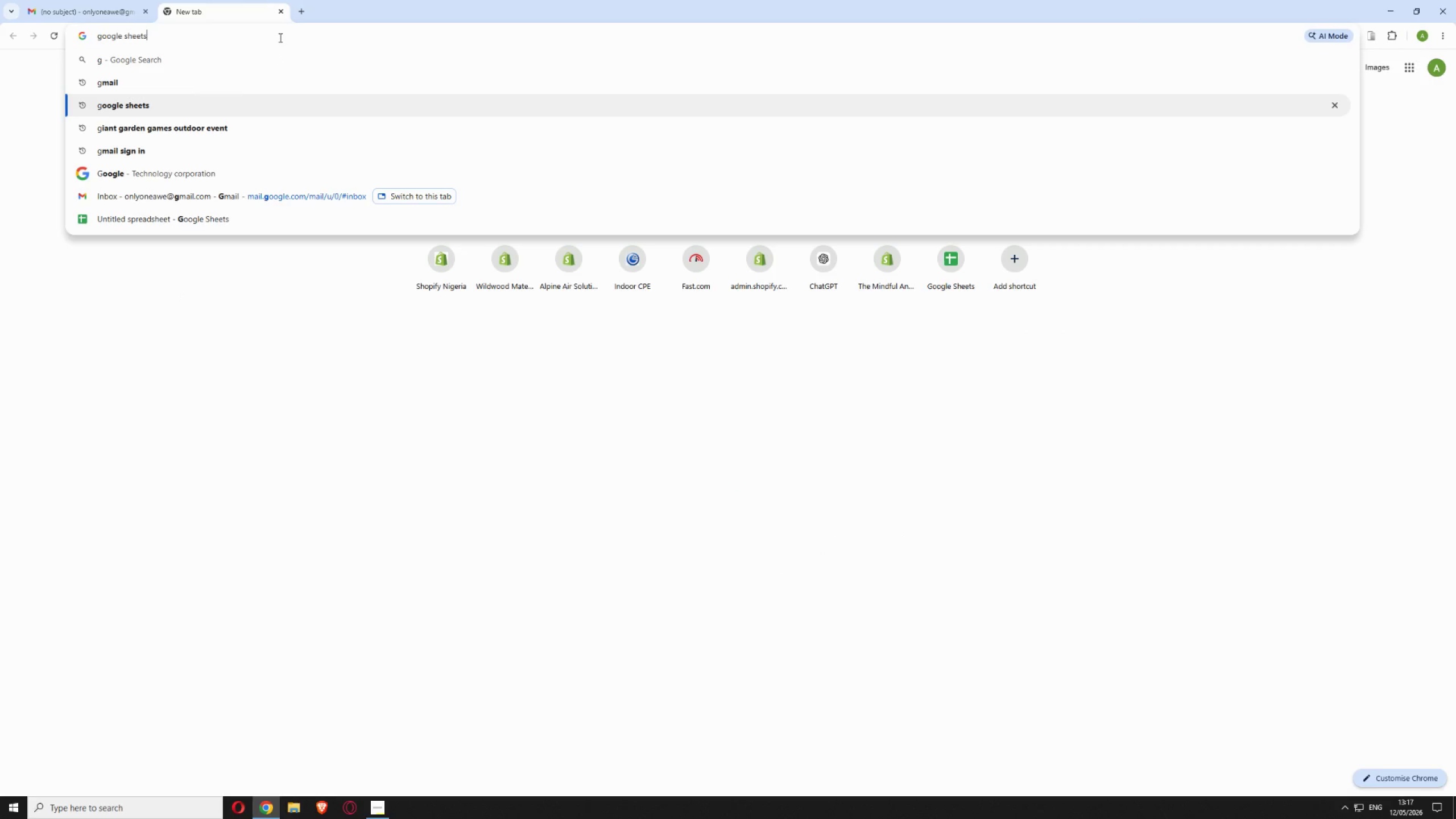 
key(ArrowDown)
 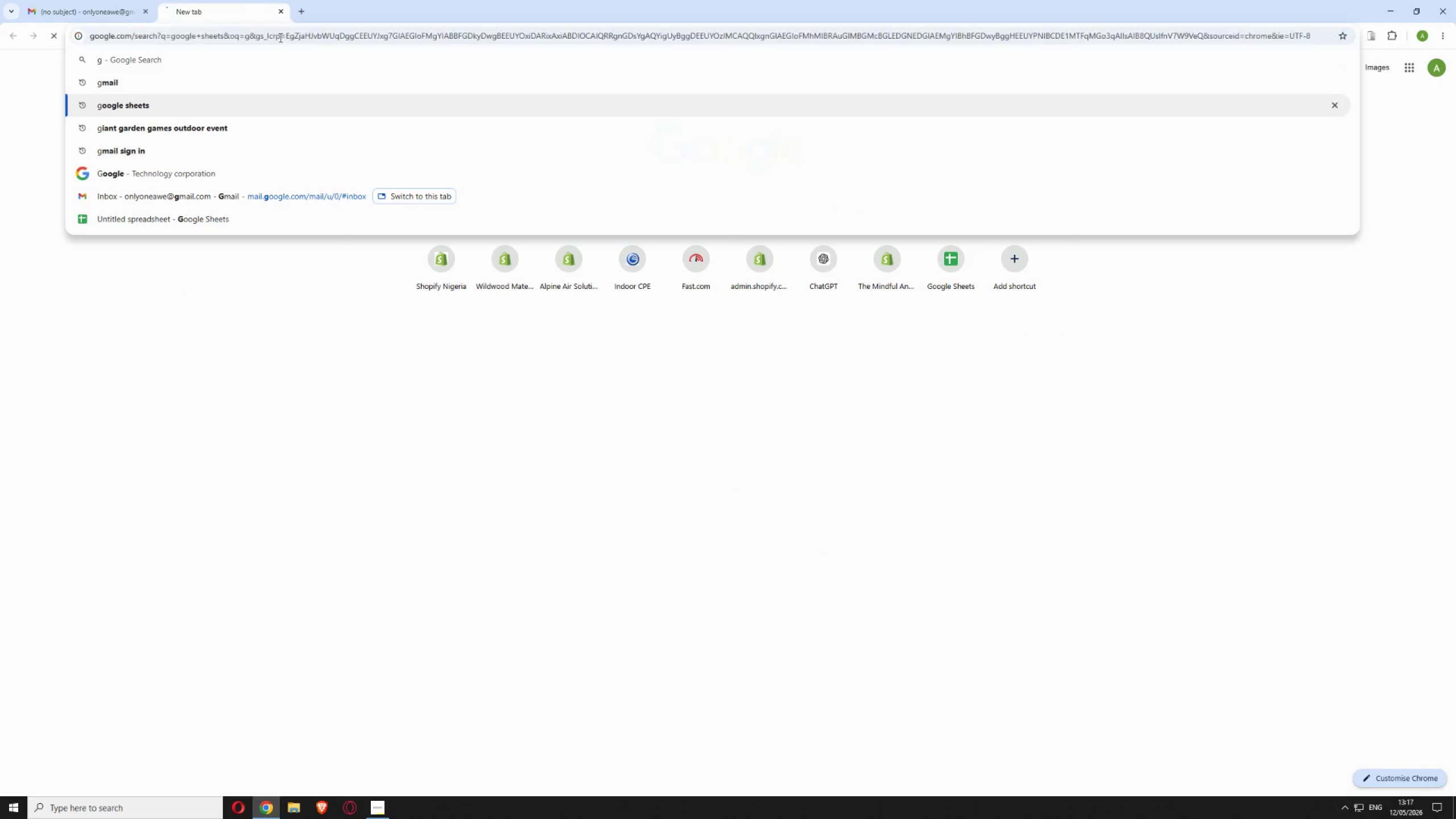 
key(Enter)
 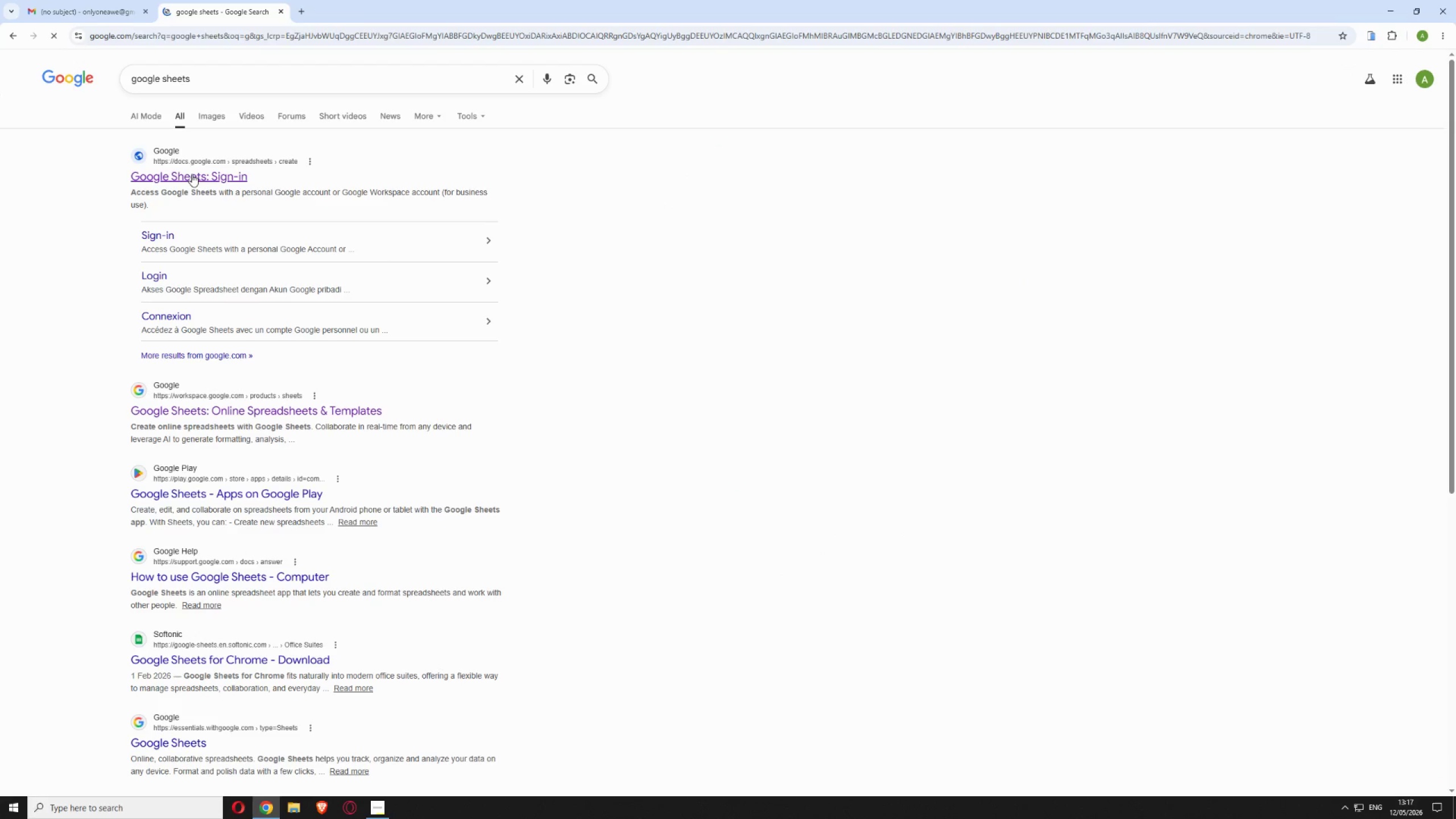 
left_click([192, 174])
 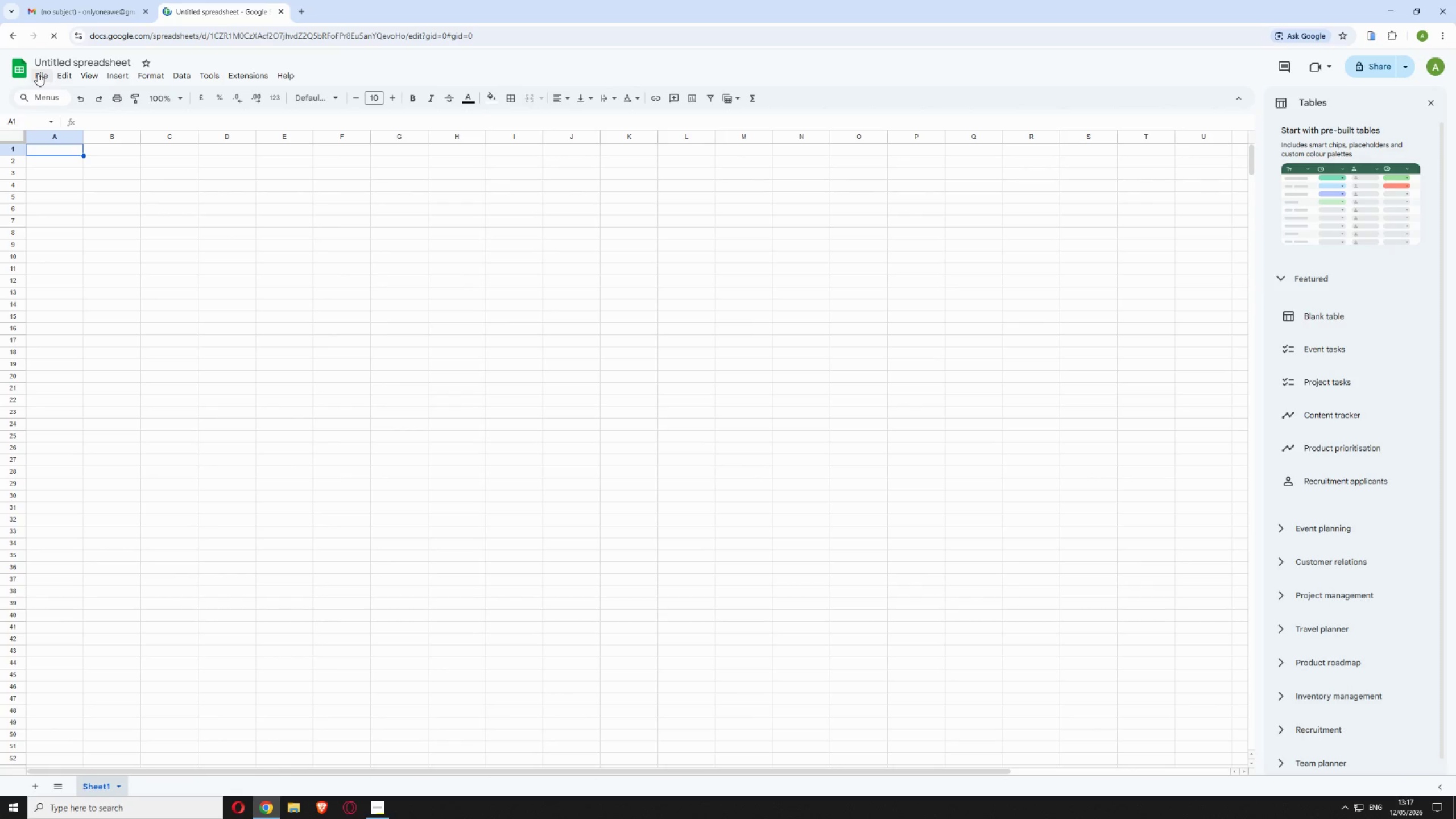 
wait(6.62)
 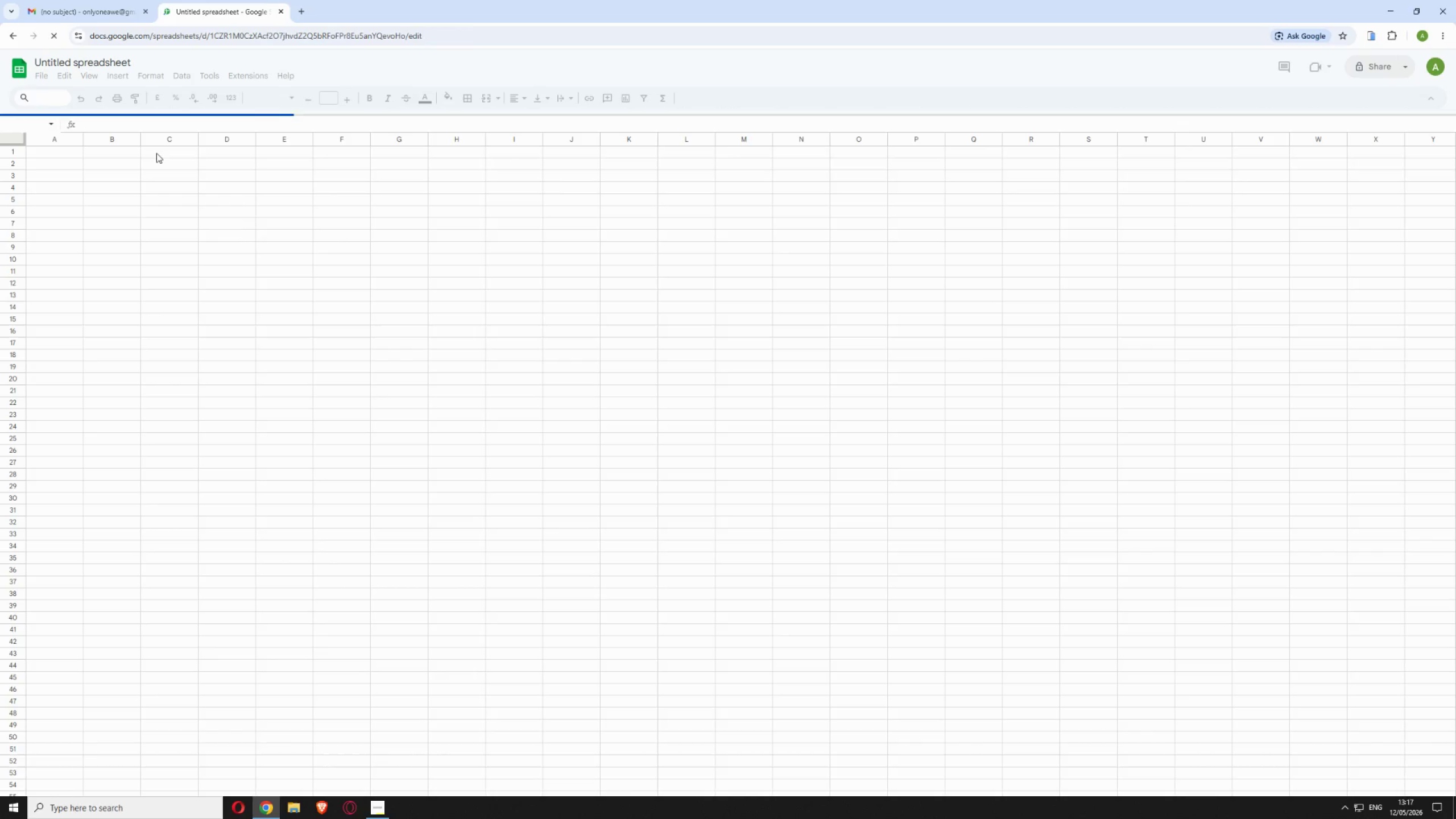 
left_click([38, 73])
 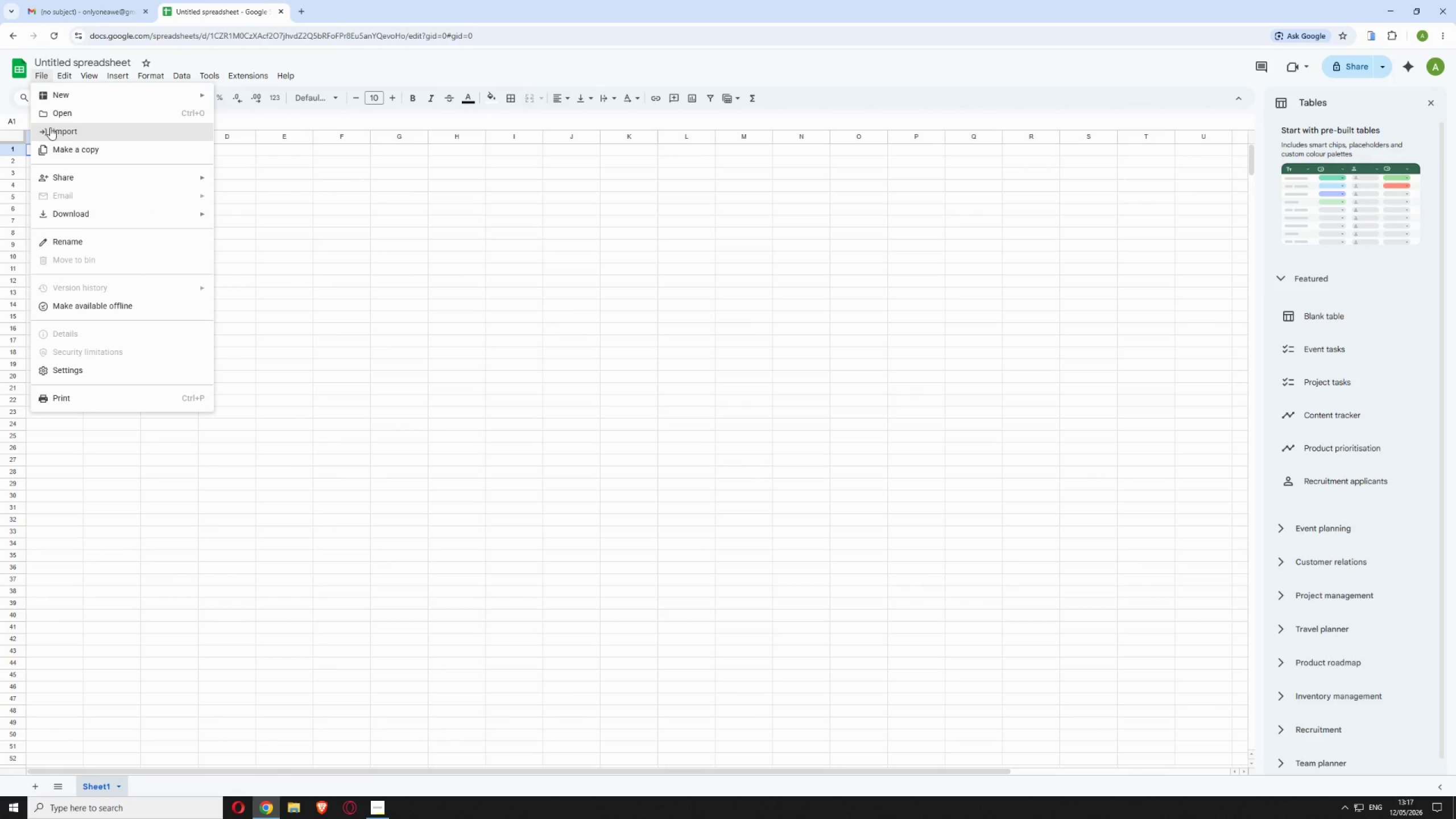 
left_click([50, 127])
 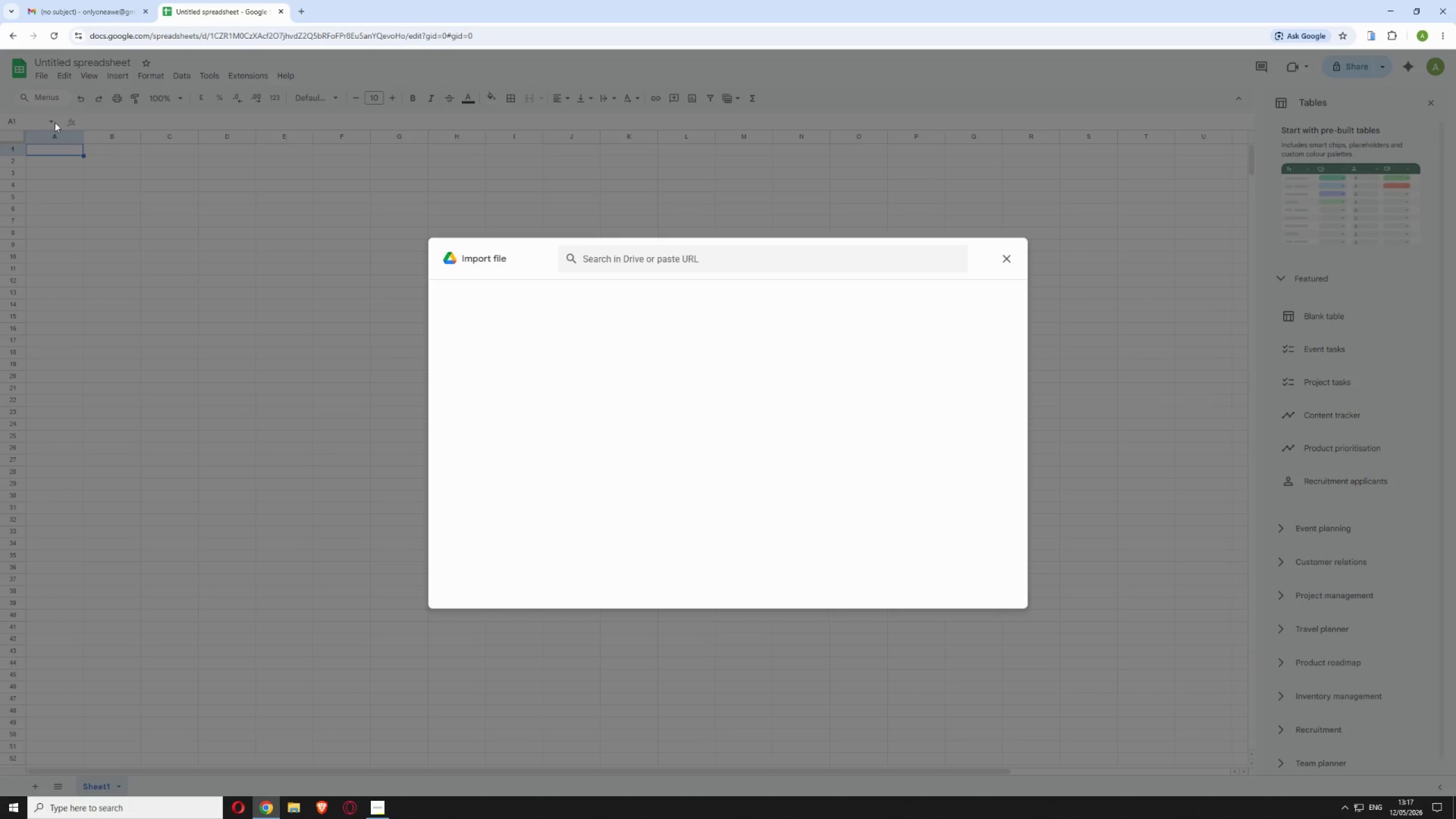 
wait(5.94)
 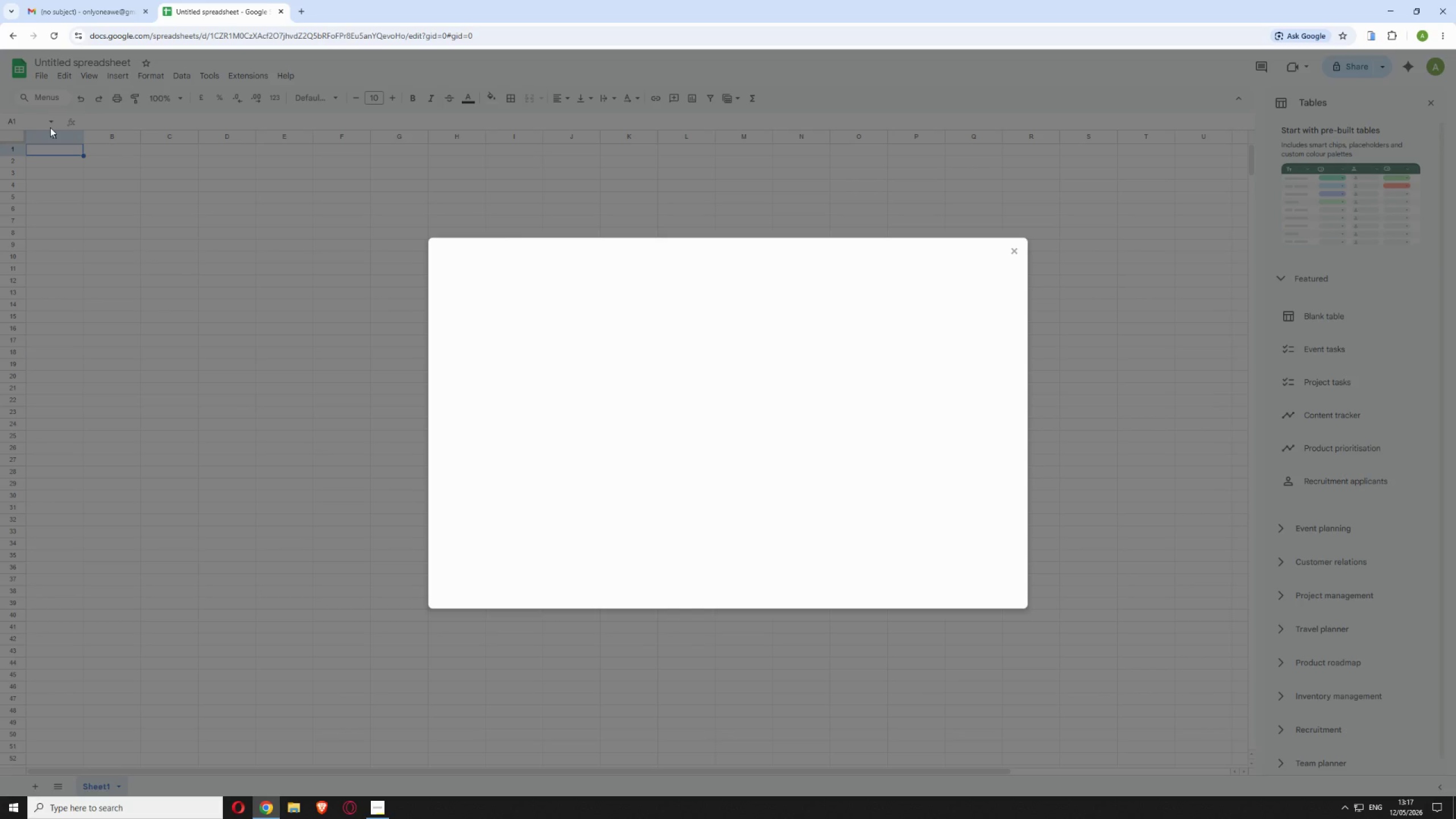 
left_click([638, 301])
 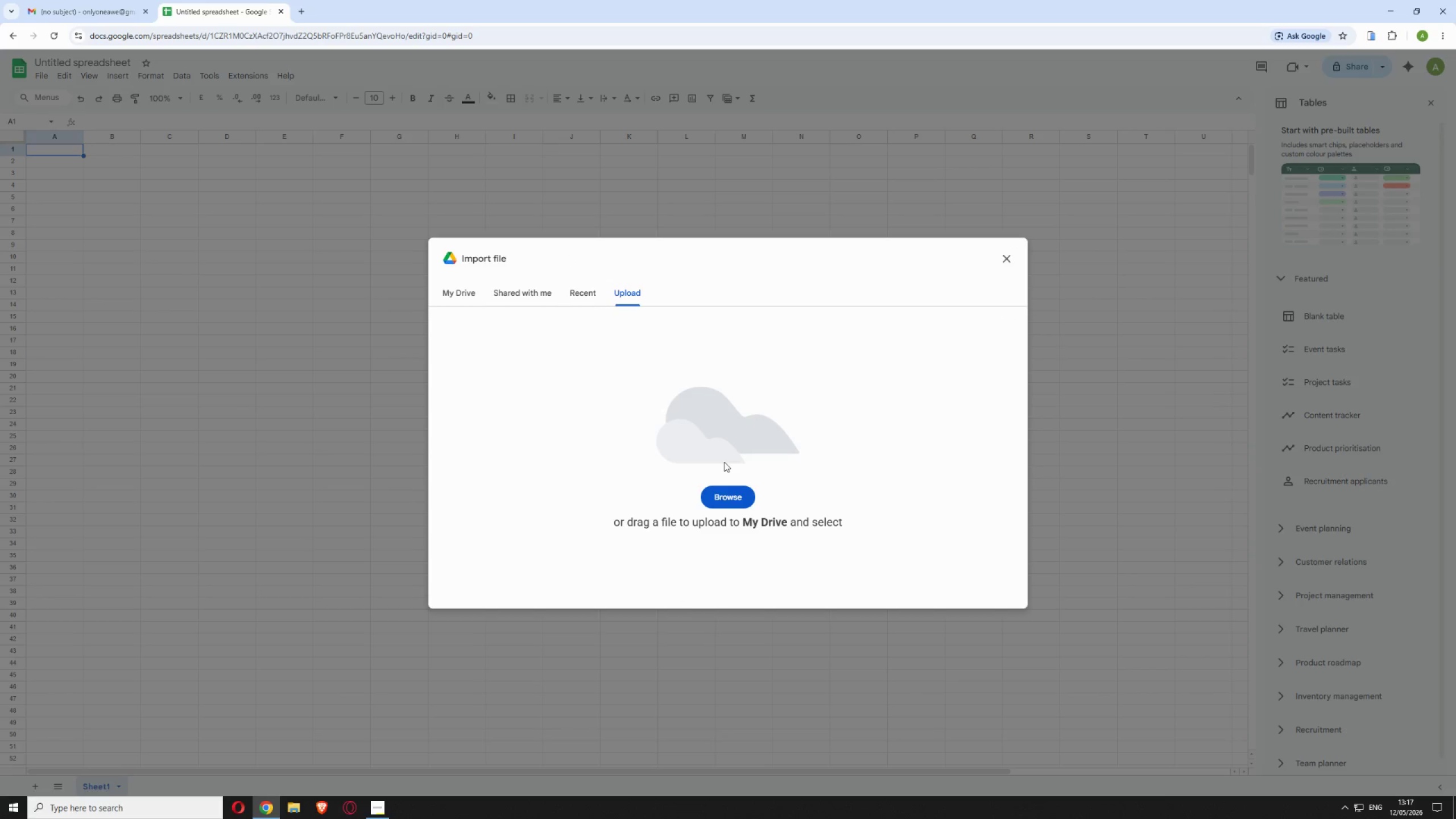 
left_click([718, 493])
 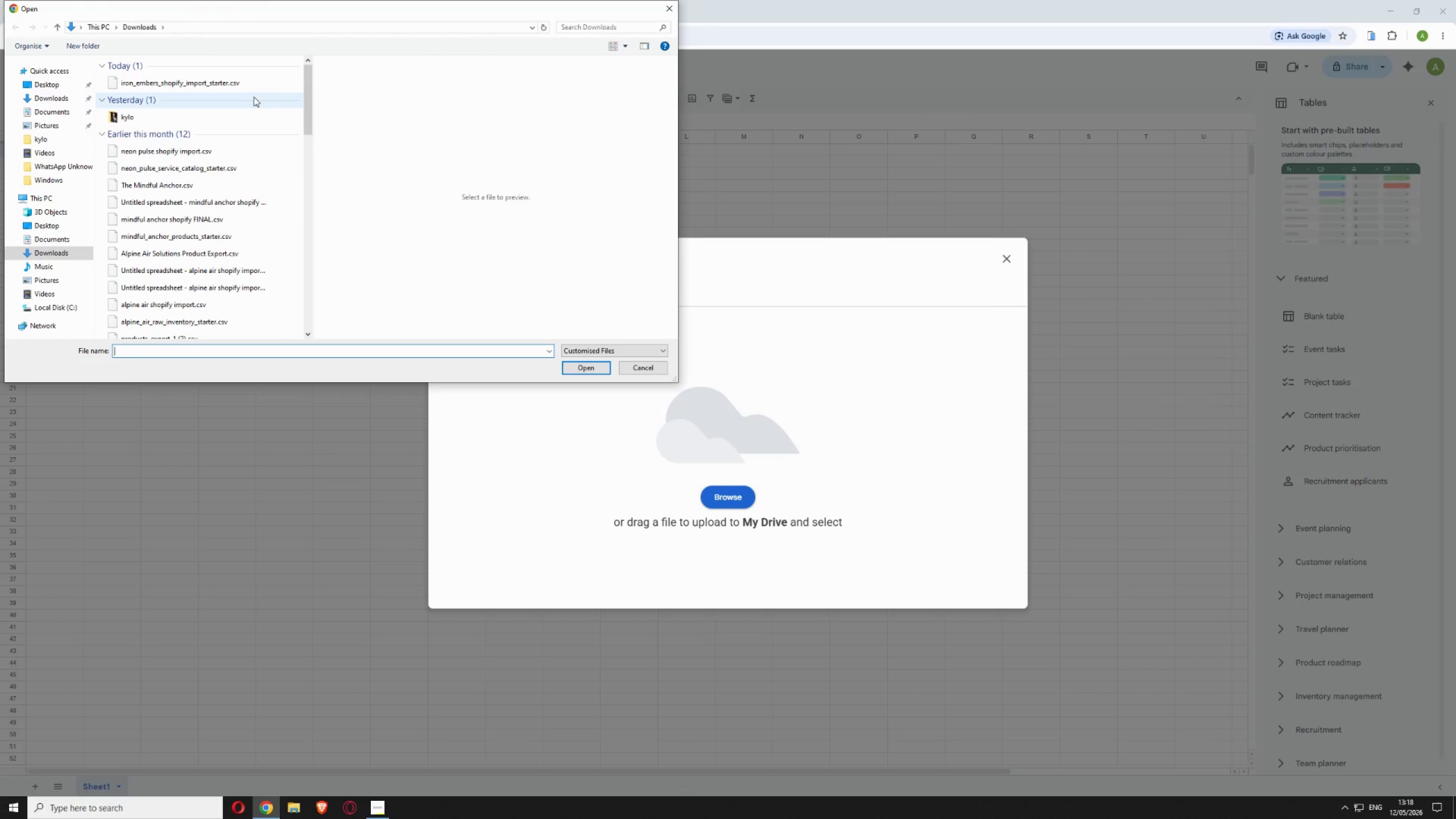 
left_click([249, 87])
 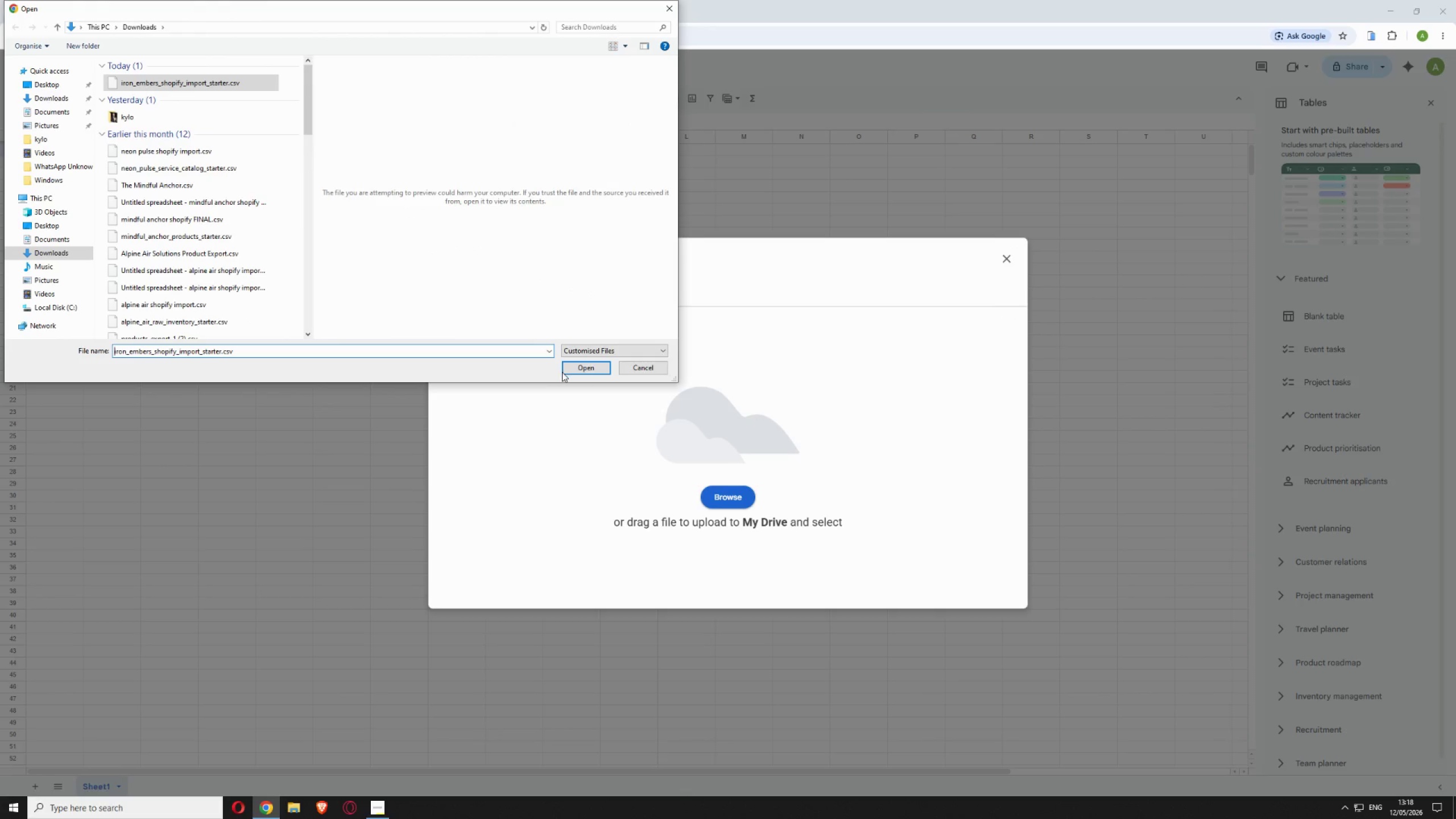 
left_click([578, 361])
 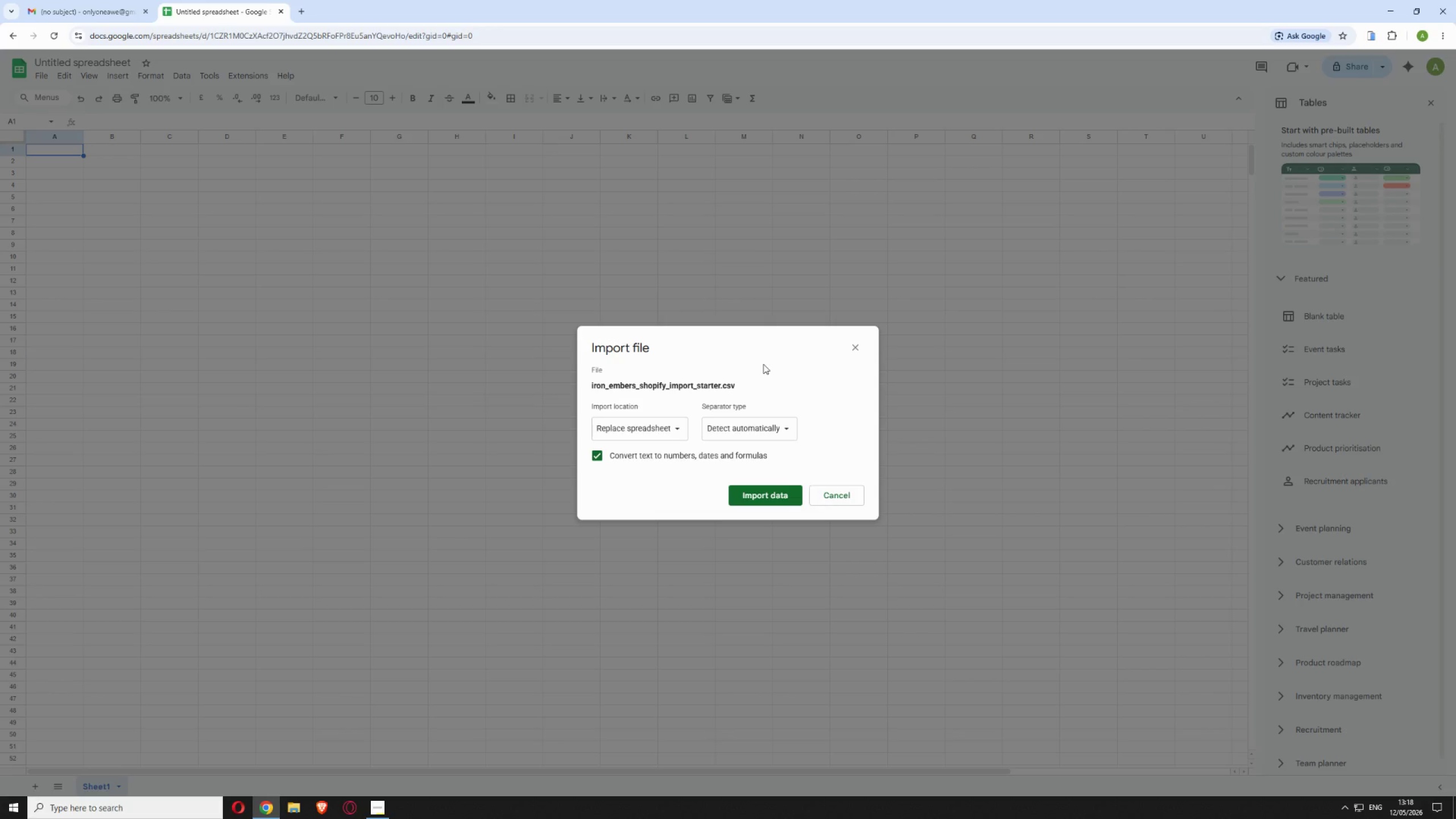 
left_click([758, 502])
 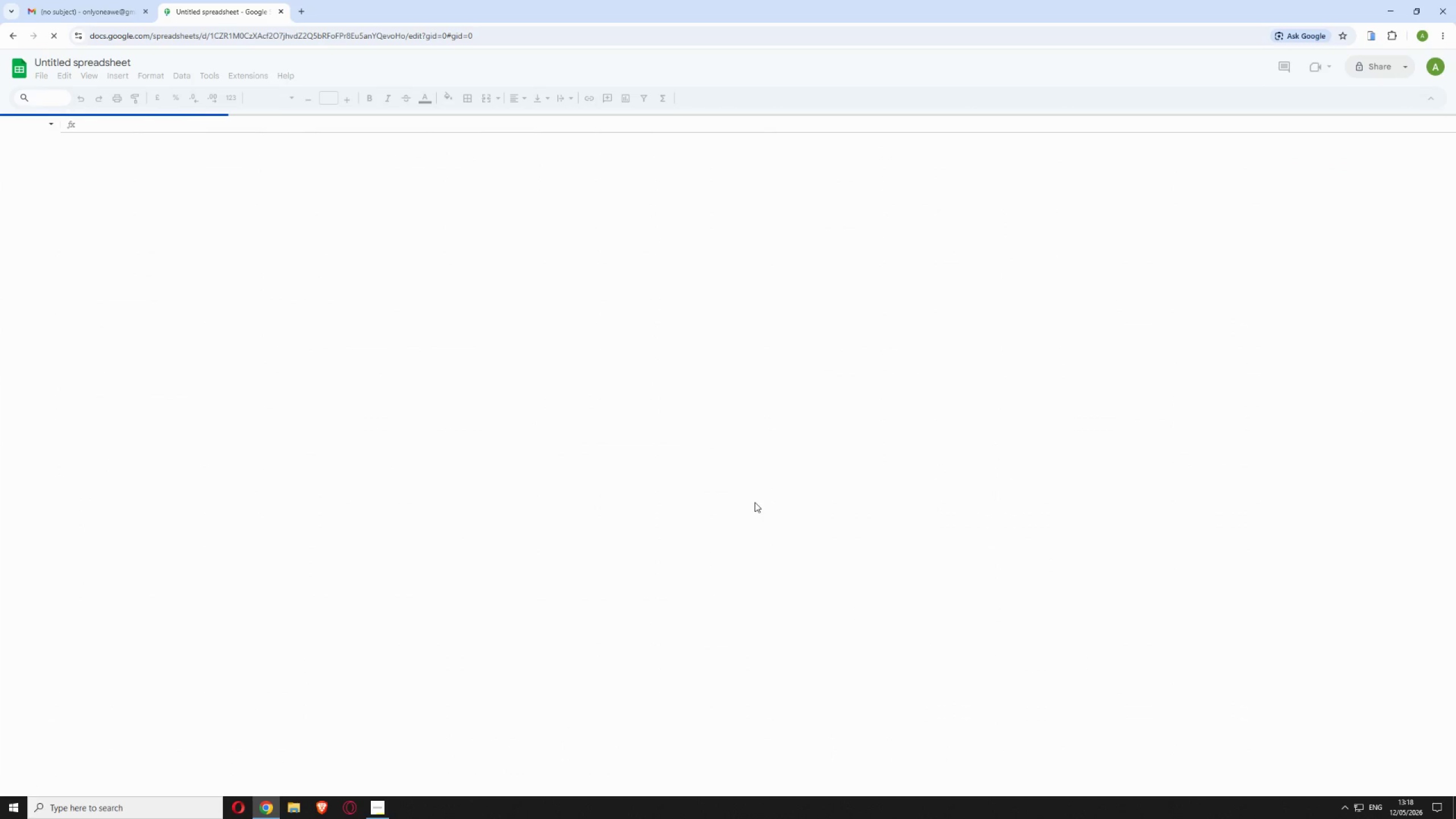 
wait(8.31)
 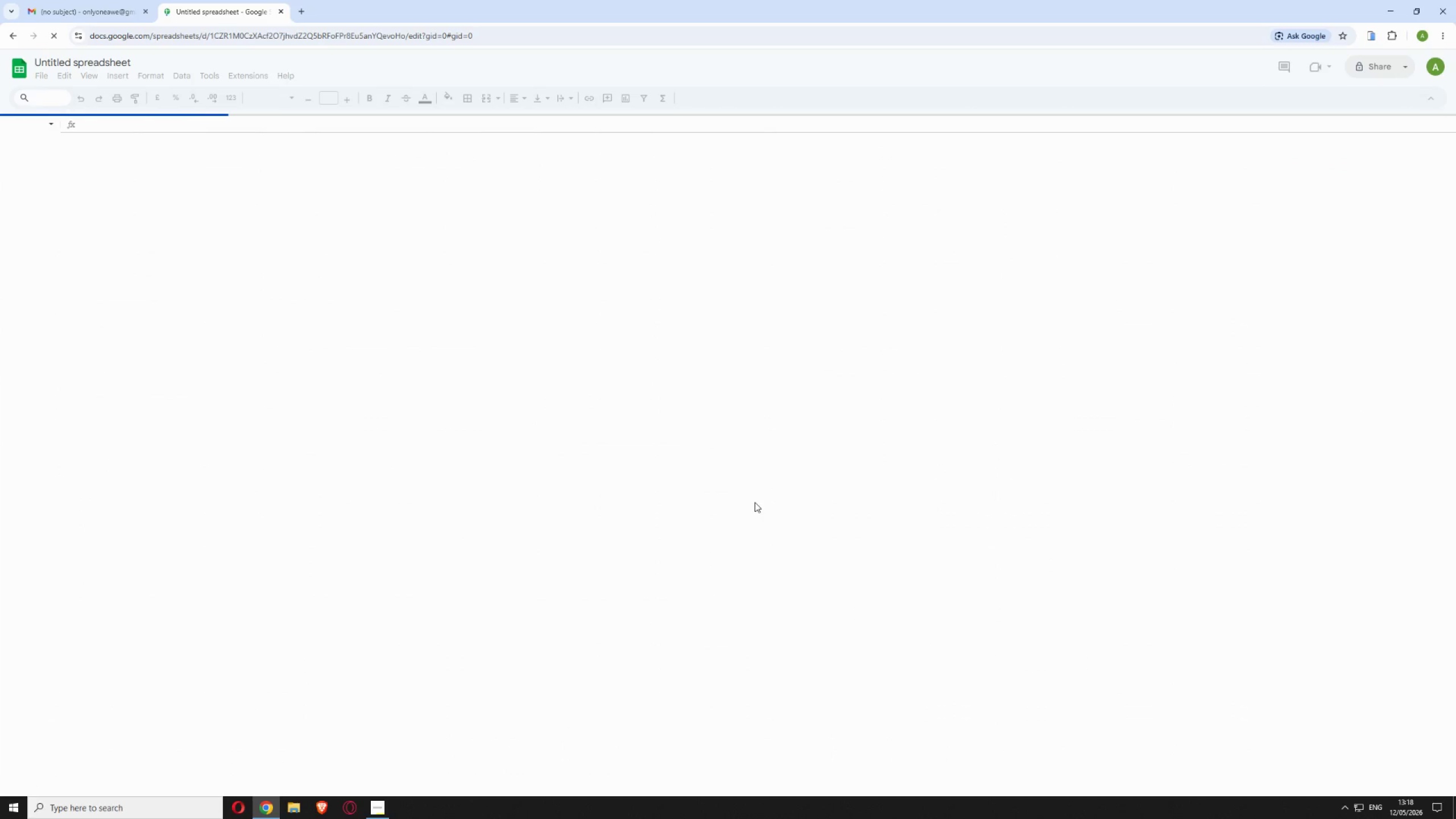 
left_click_drag(start_coordinate=[82, 135], to_coordinate=[155, 138])
 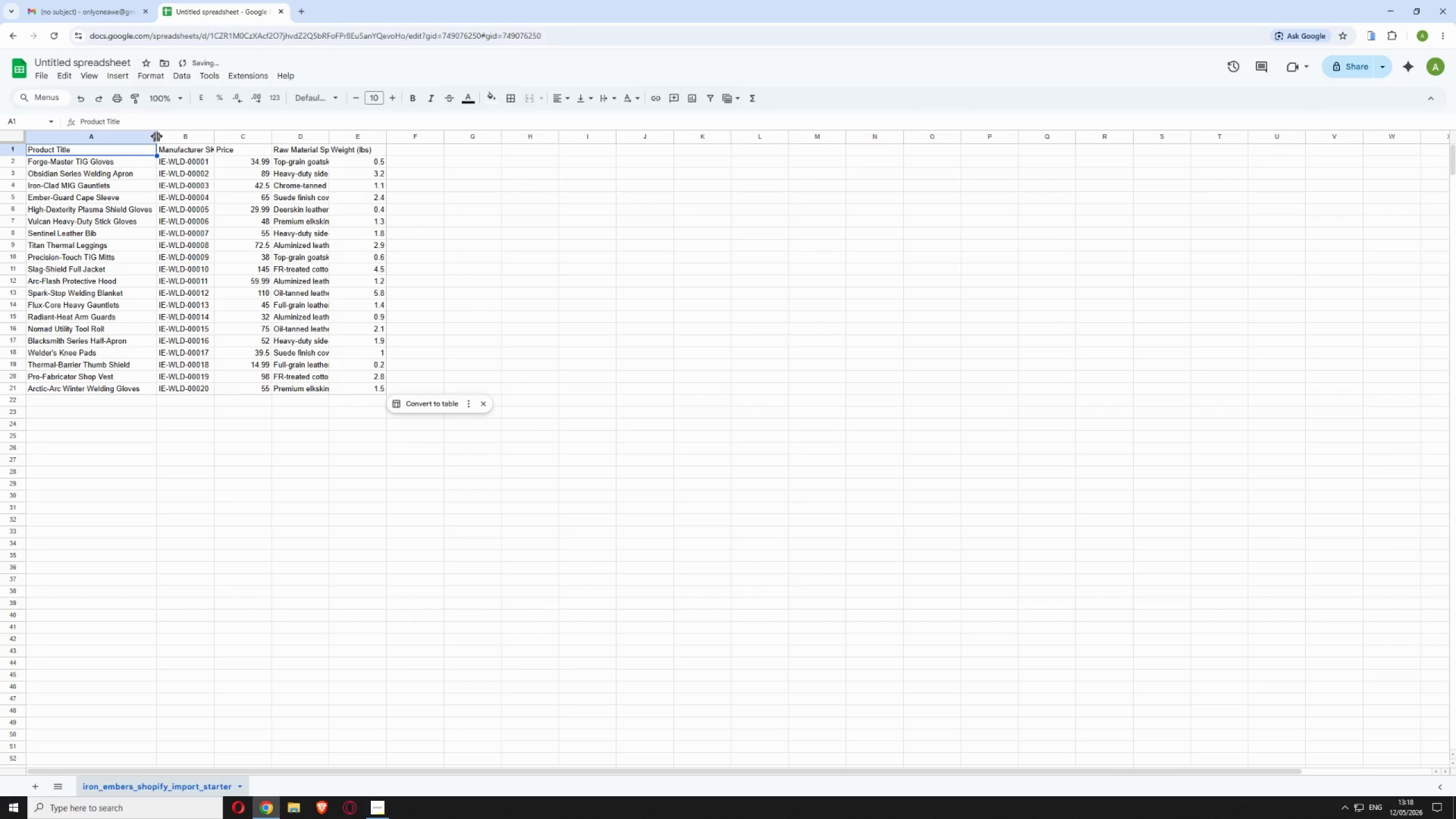 
left_click_drag(start_coordinate=[156, 136], to_coordinate=[181, 136])
 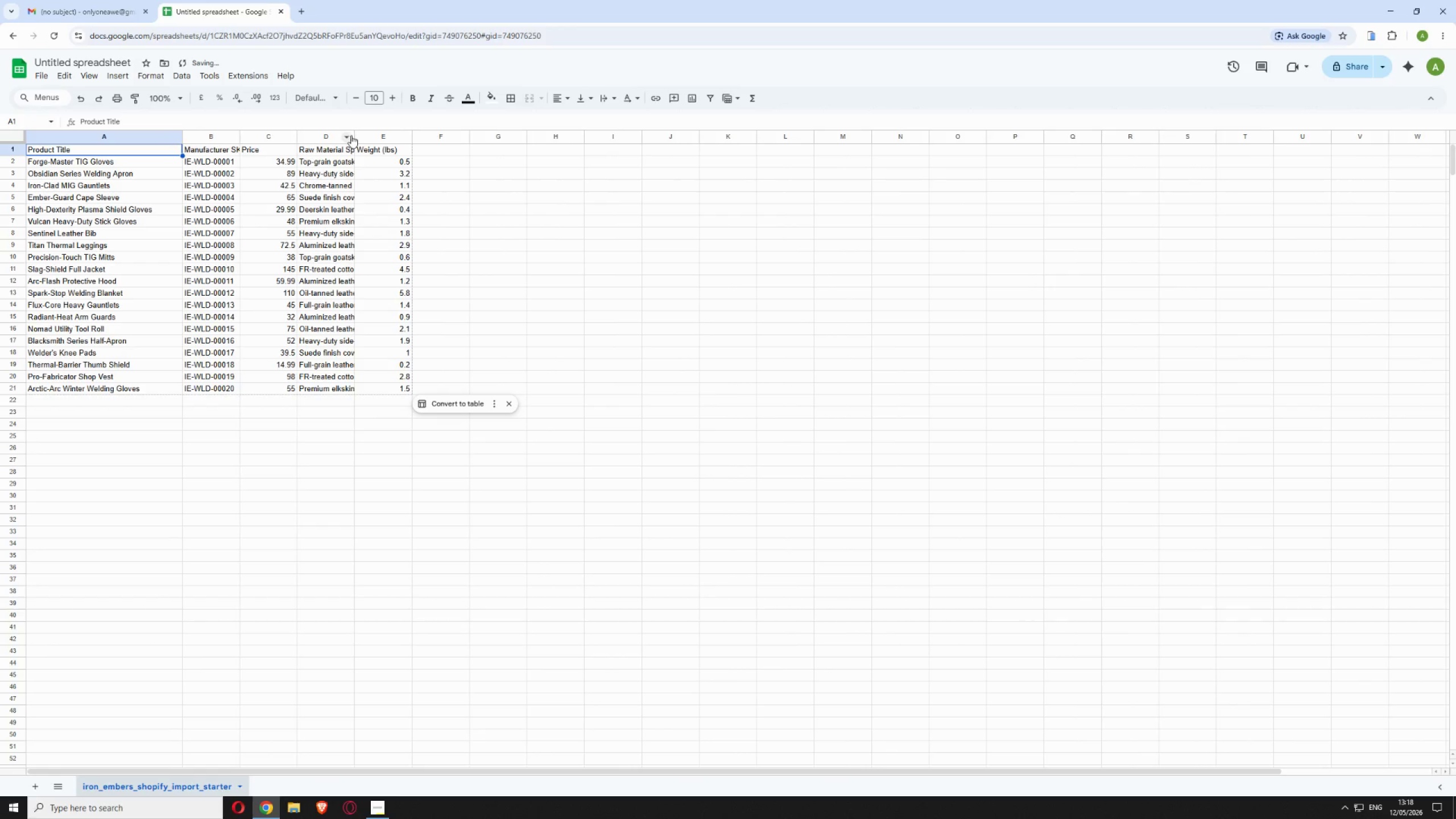 
left_click_drag(start_coordinate=[352, 134], to_coordinate=[523, 133])
 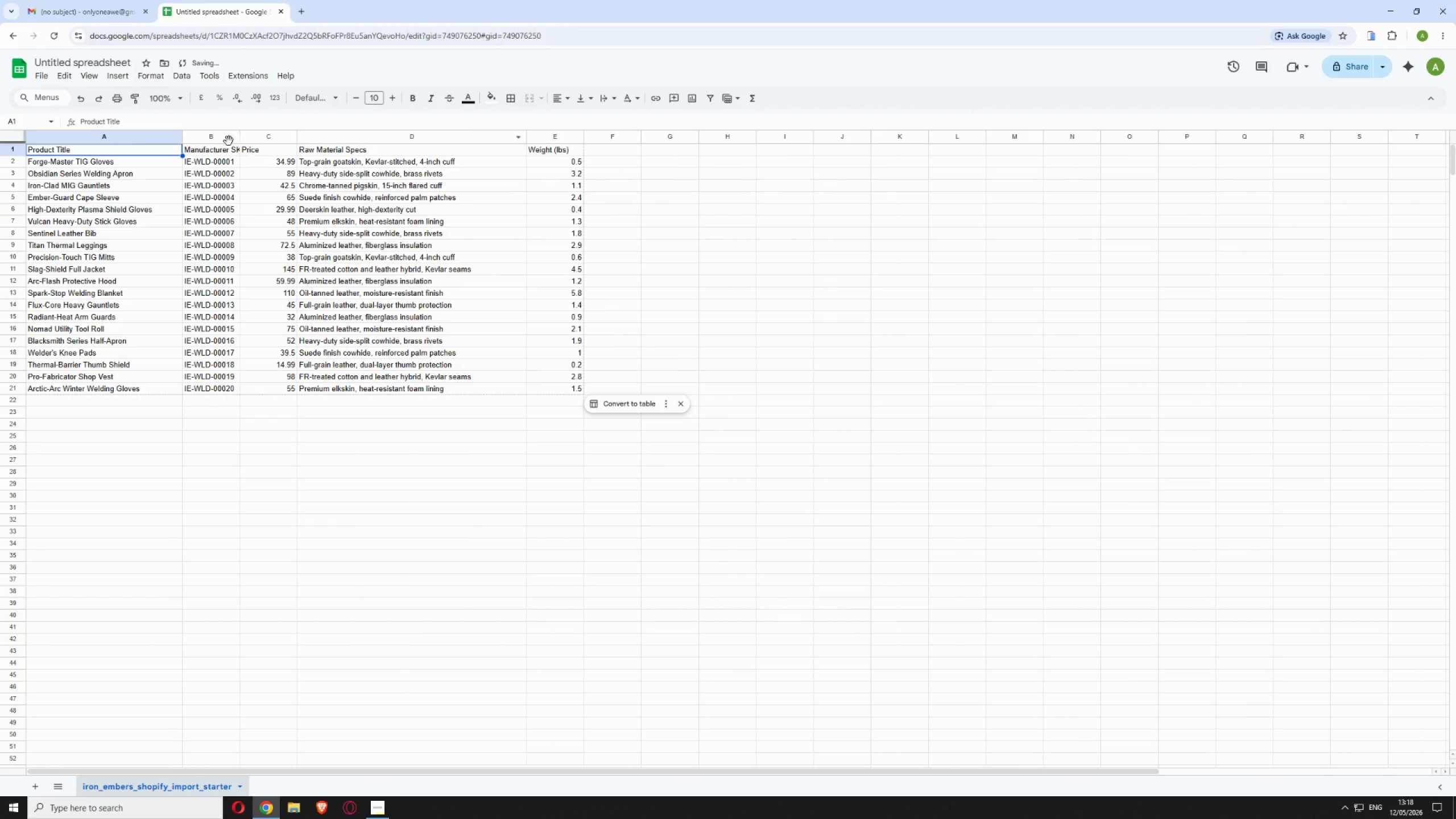 
left_click_drag(start_coordinate=[240, 134], to_coordinate=[305, 134])
 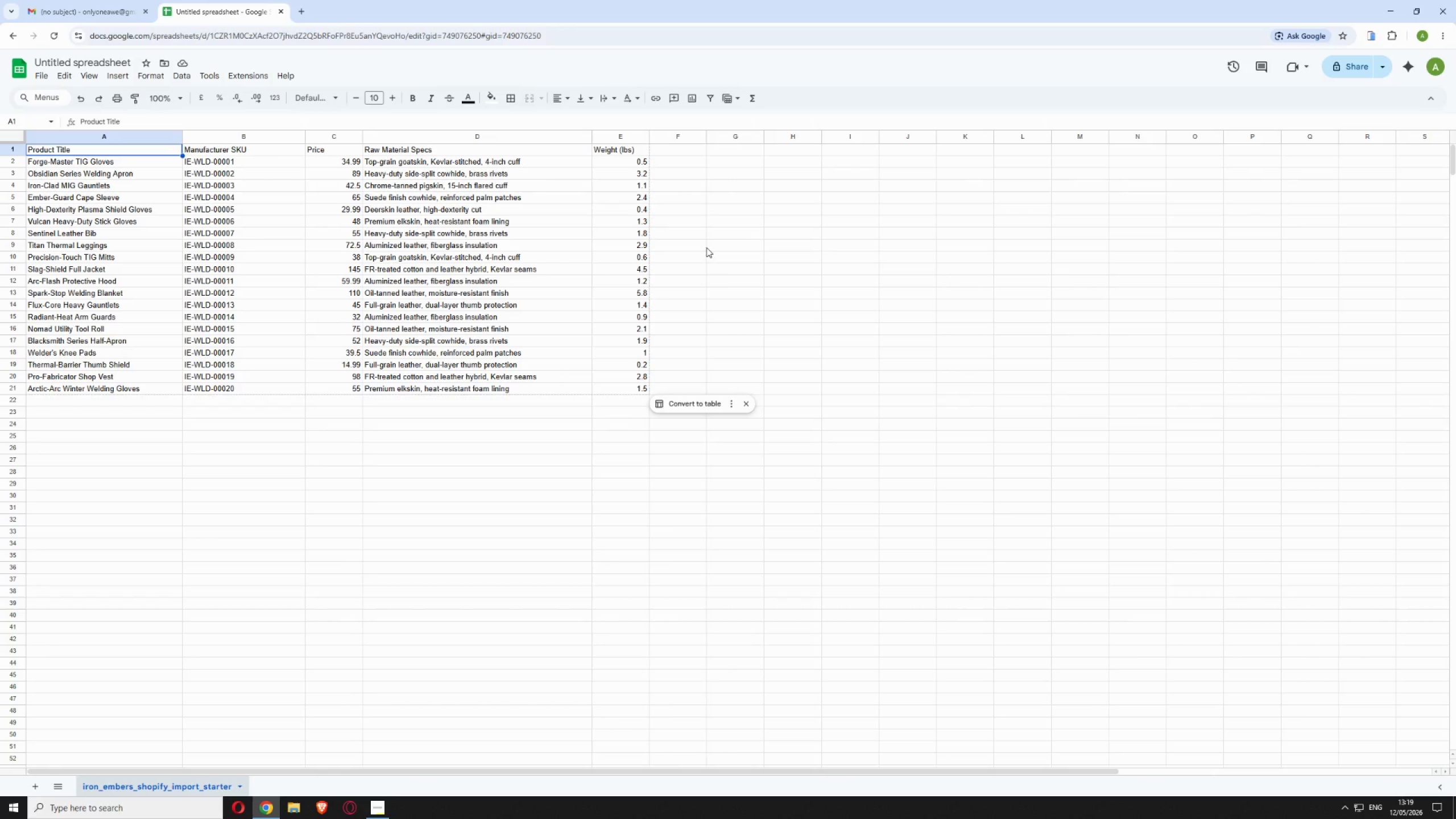 
wait(87.67)
 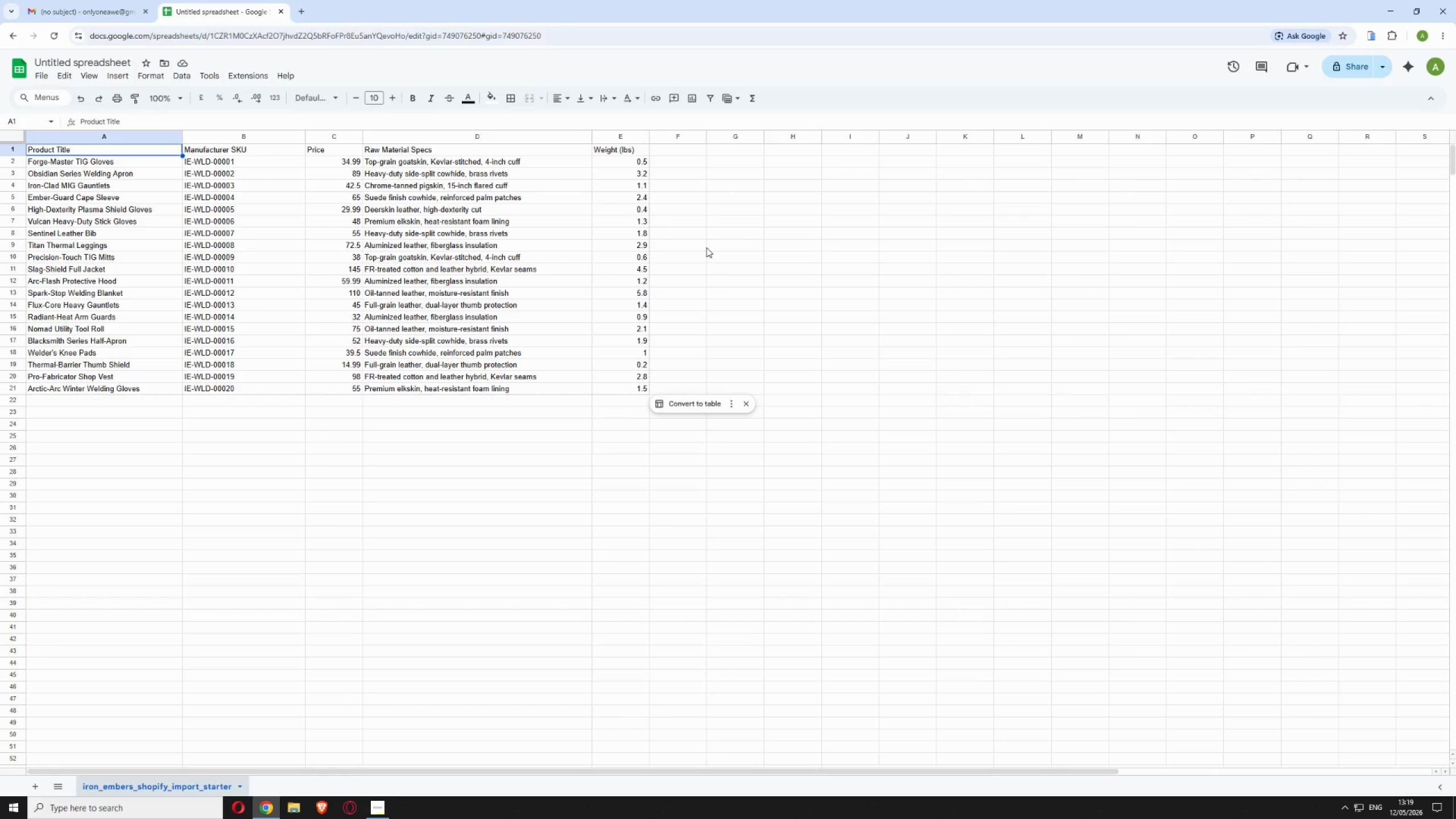 
left_click([76, 6])
 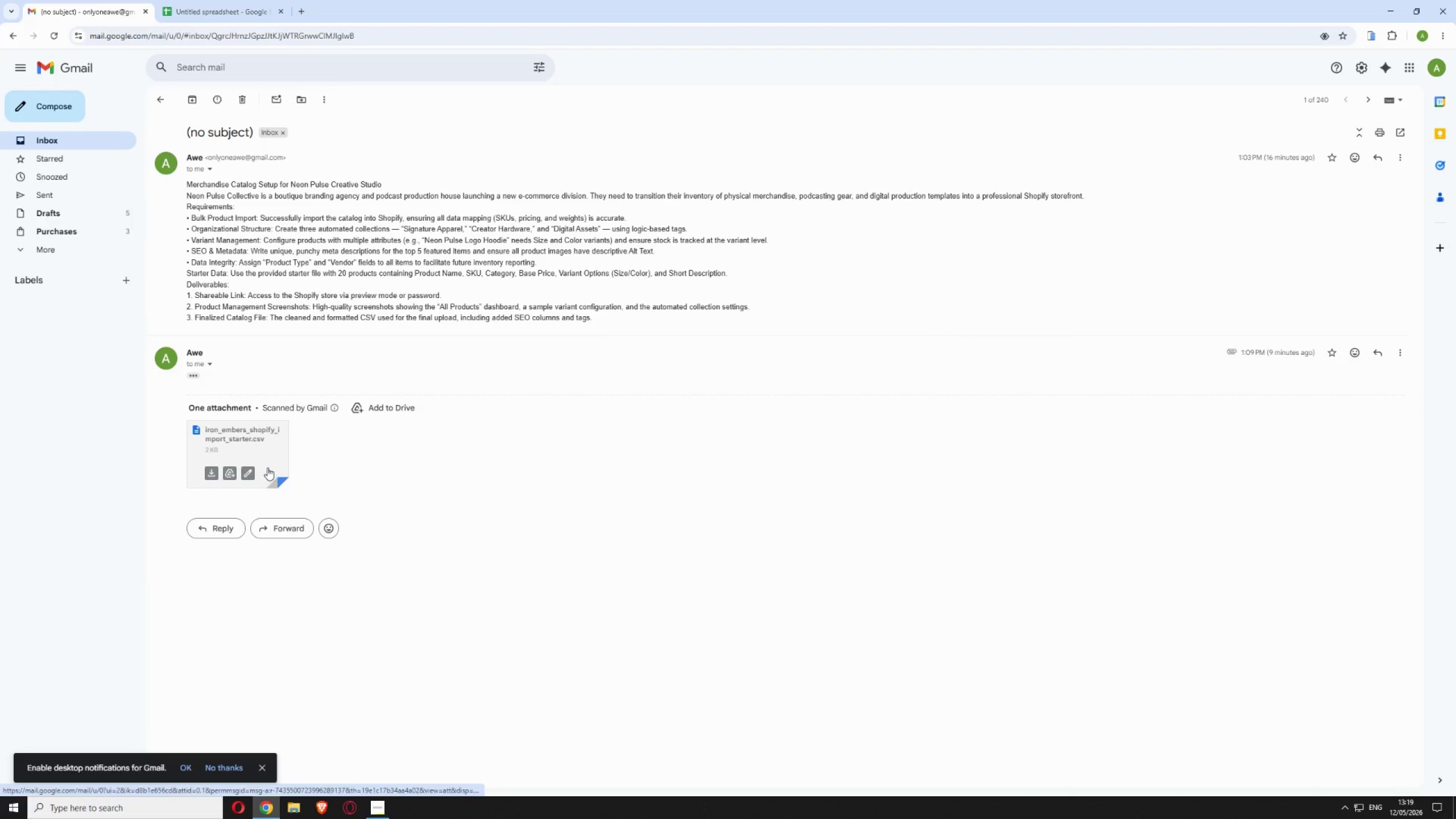 
left_click([92, 133])
 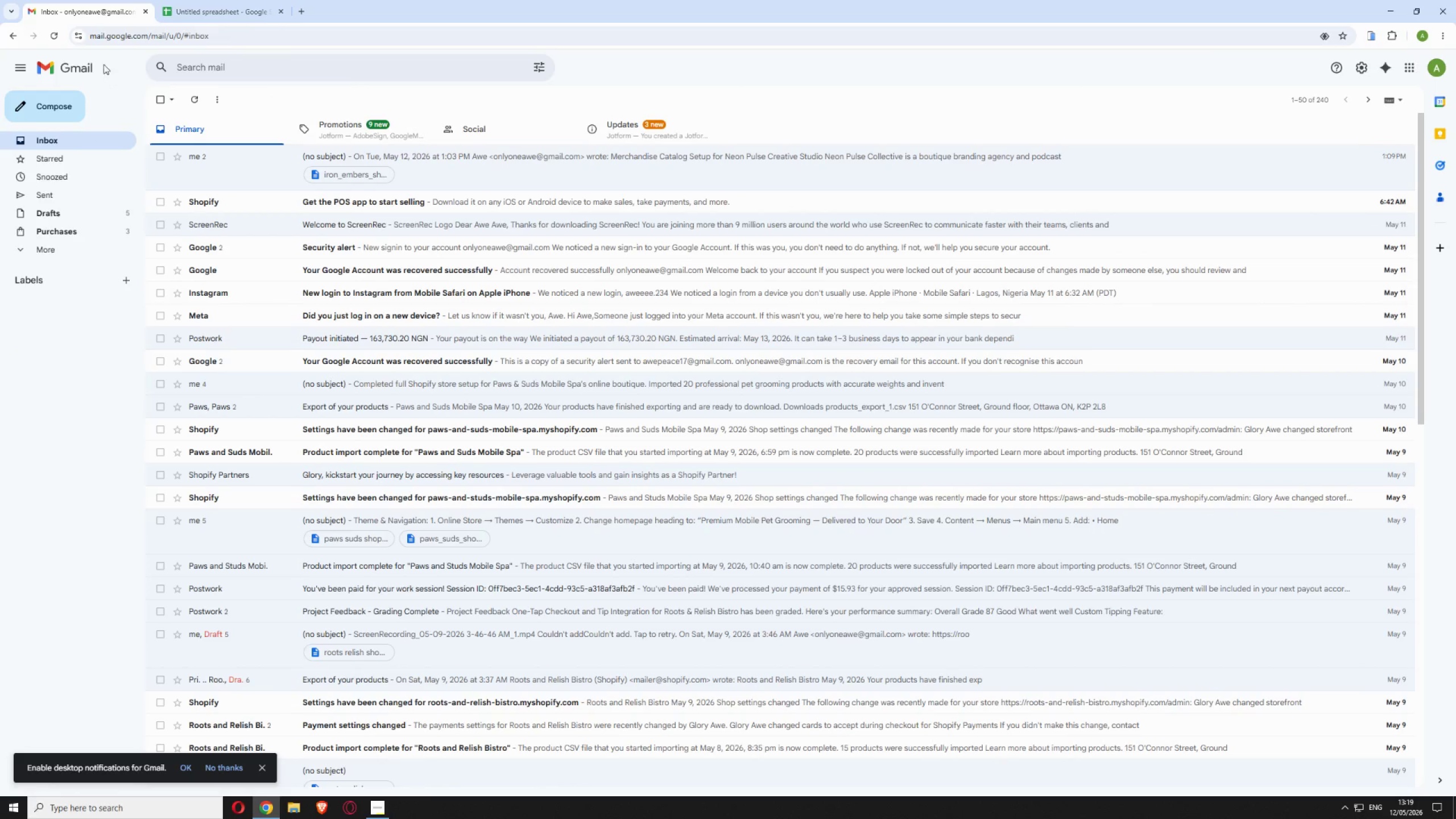 
left_click([52, 34])
 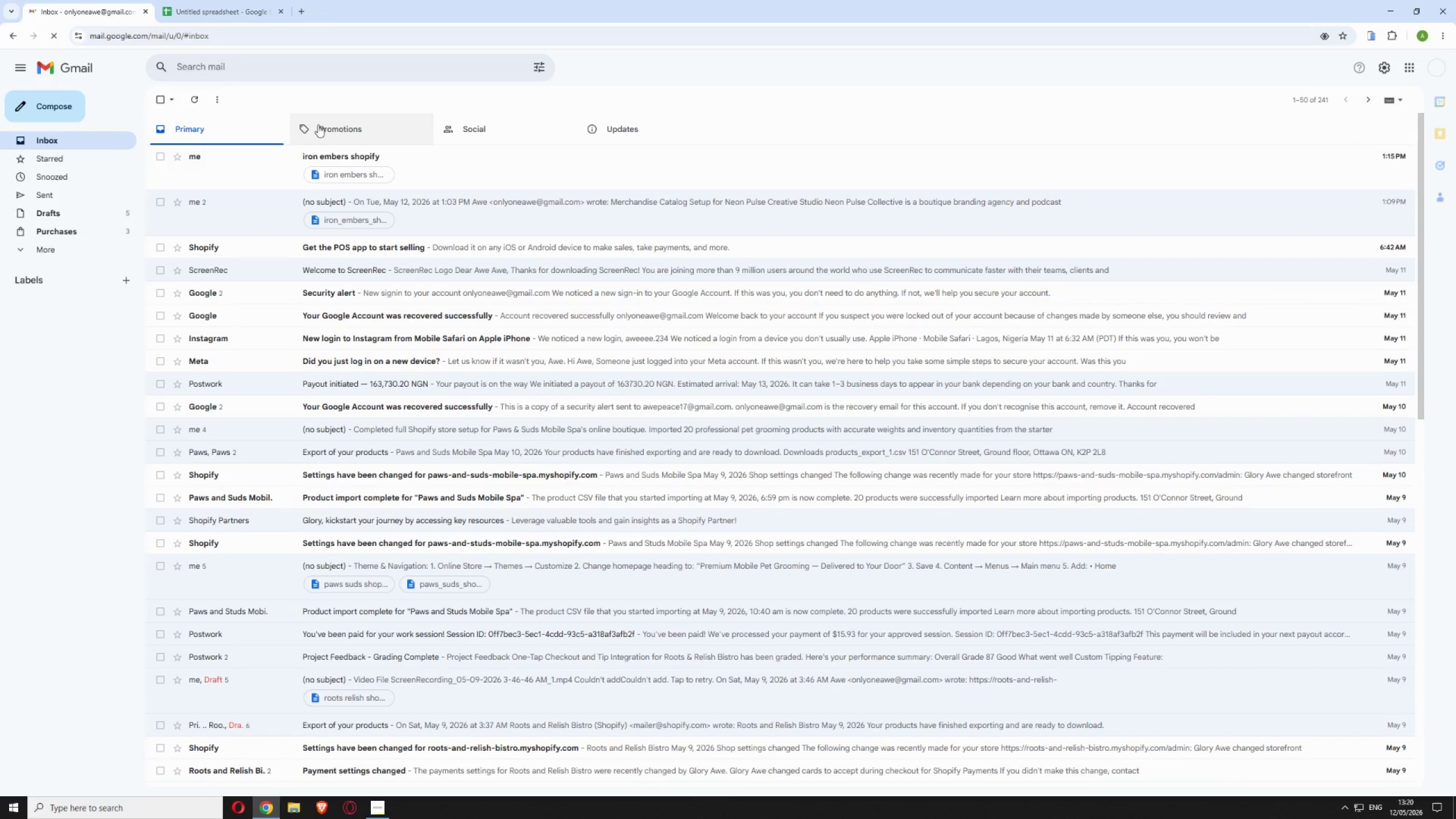 
left_click([386, 160])
 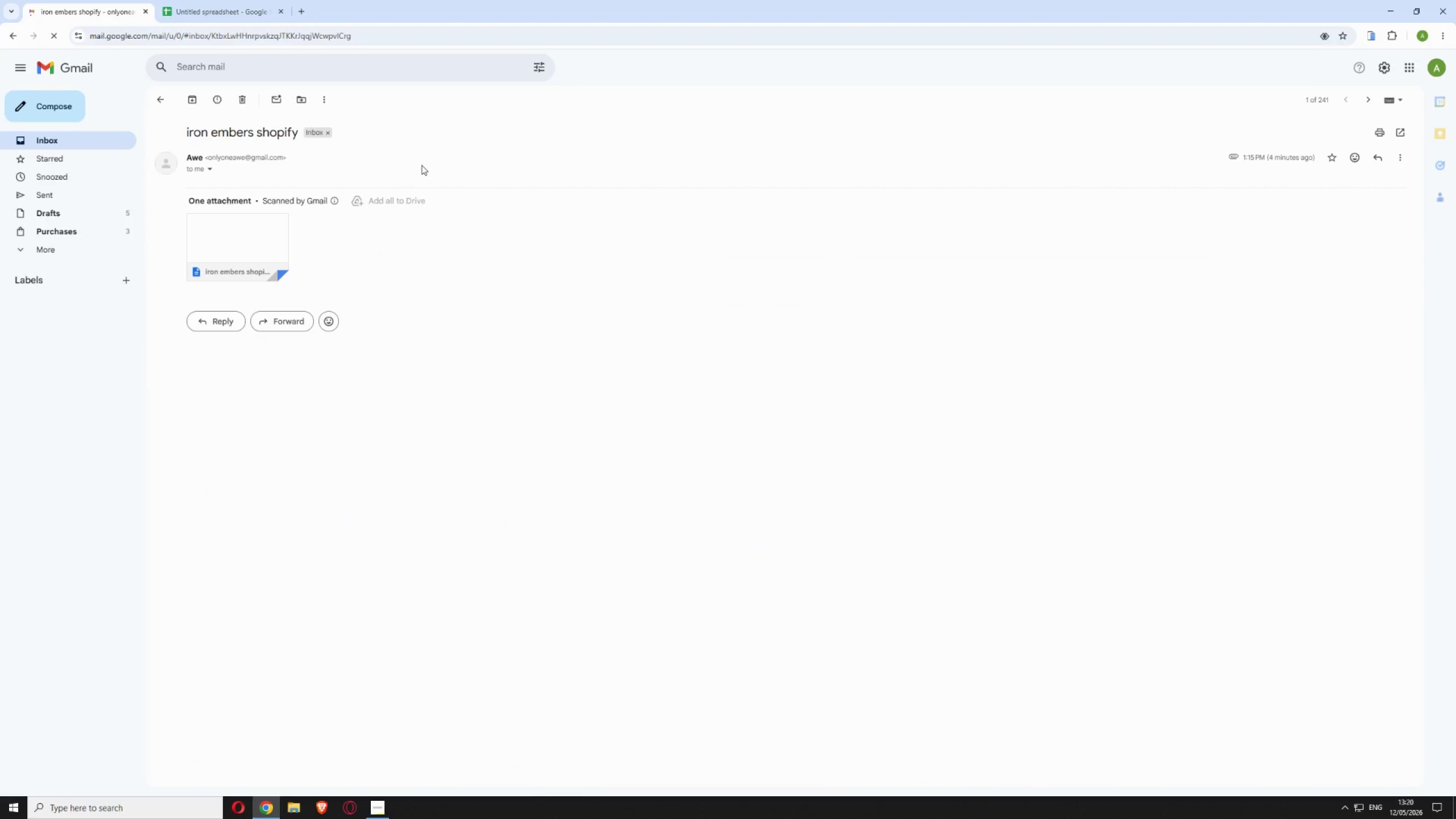 
wait(9.3)
 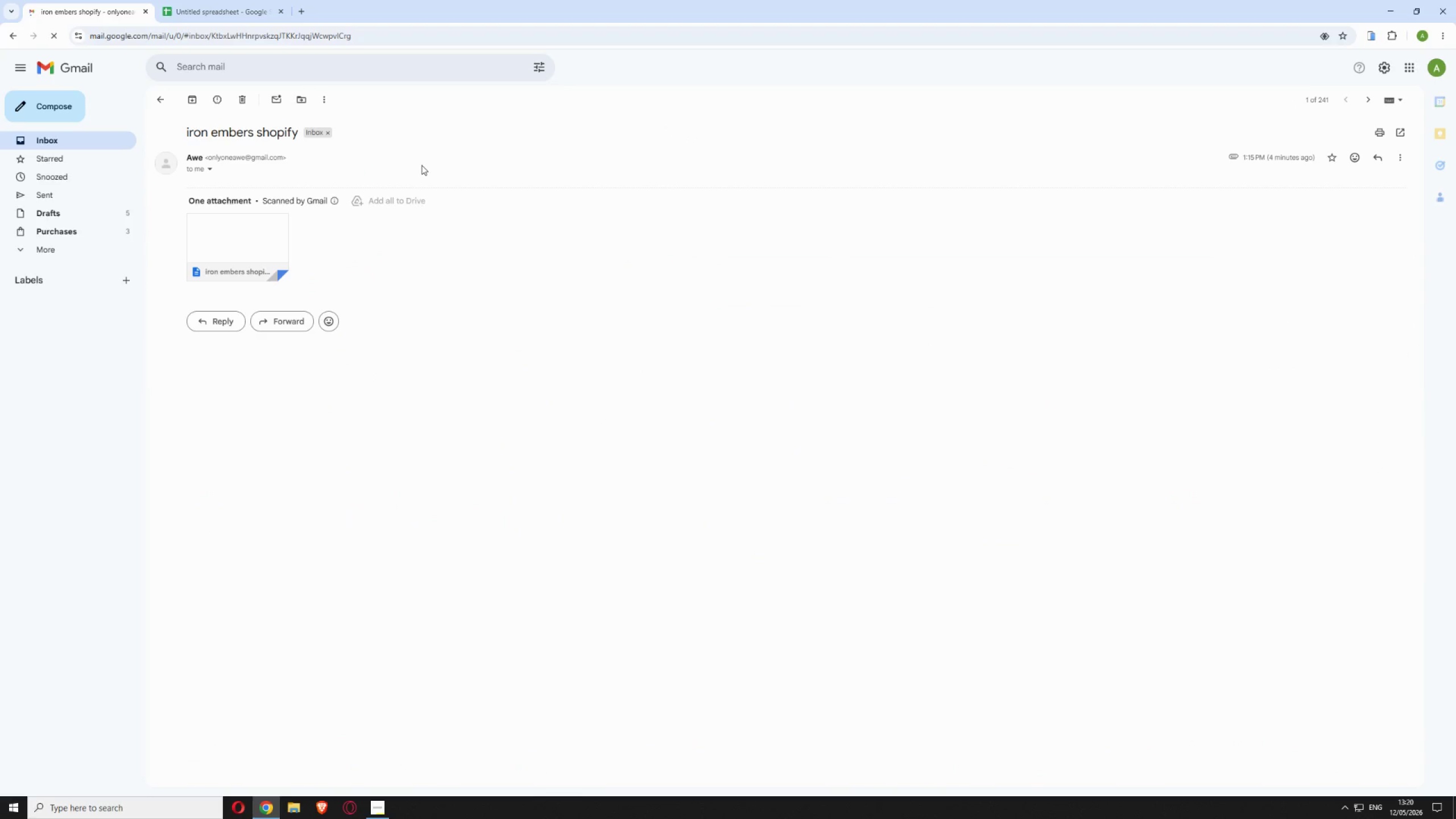 
left_click([212, 263])
 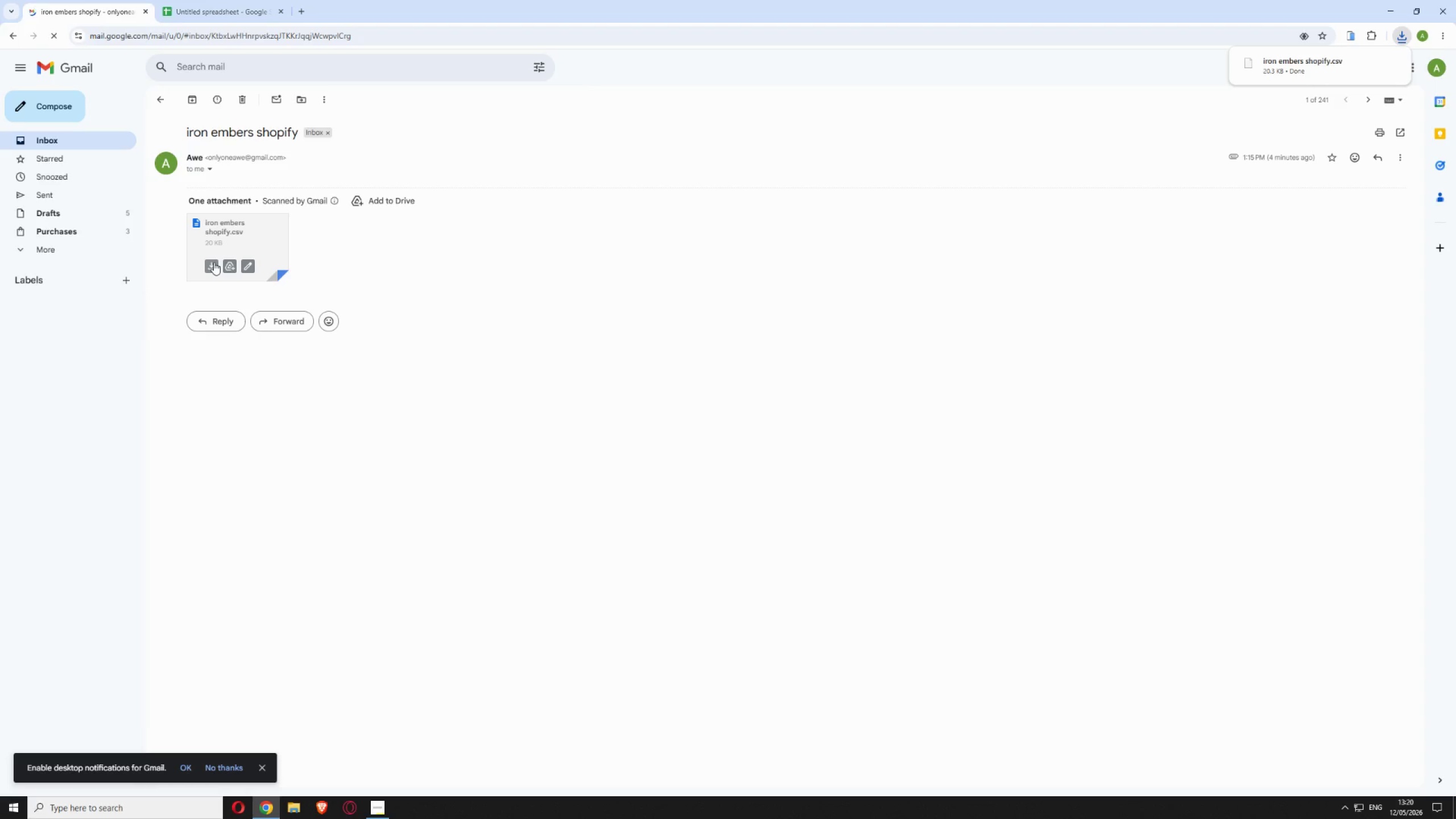 
wait(5.36)
 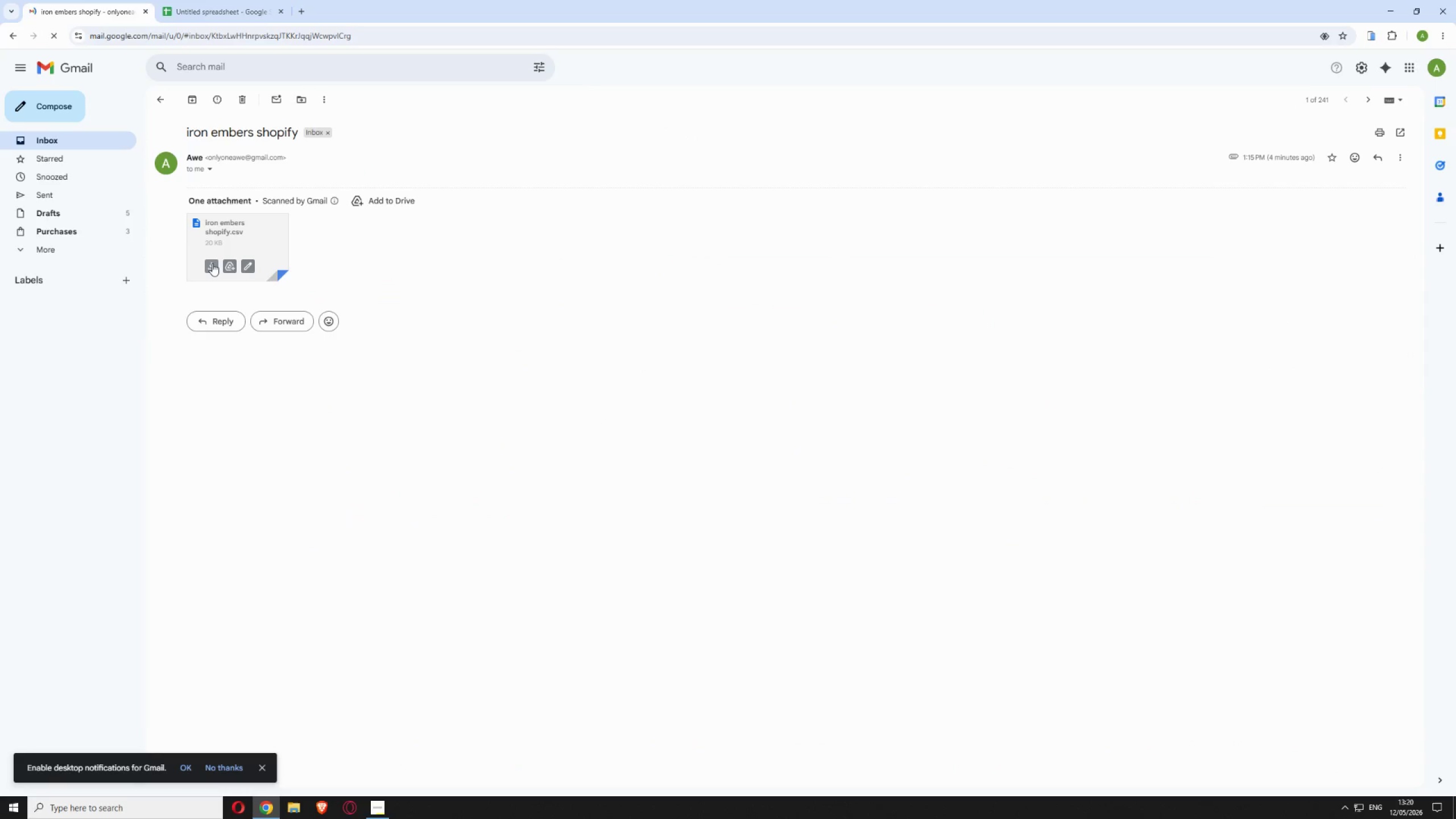 
left_click([200, 7])
 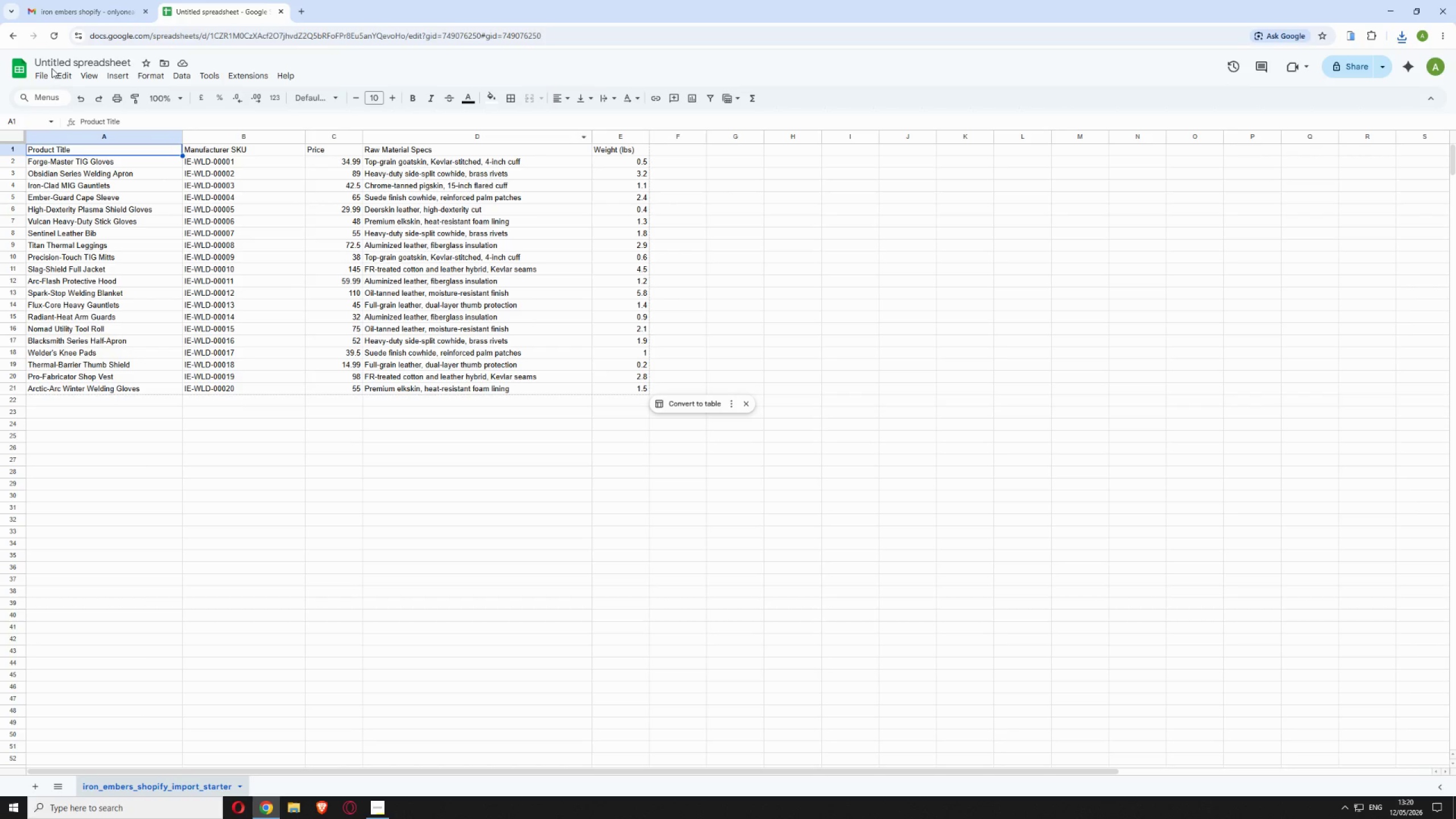 
left_click([44, 75])
 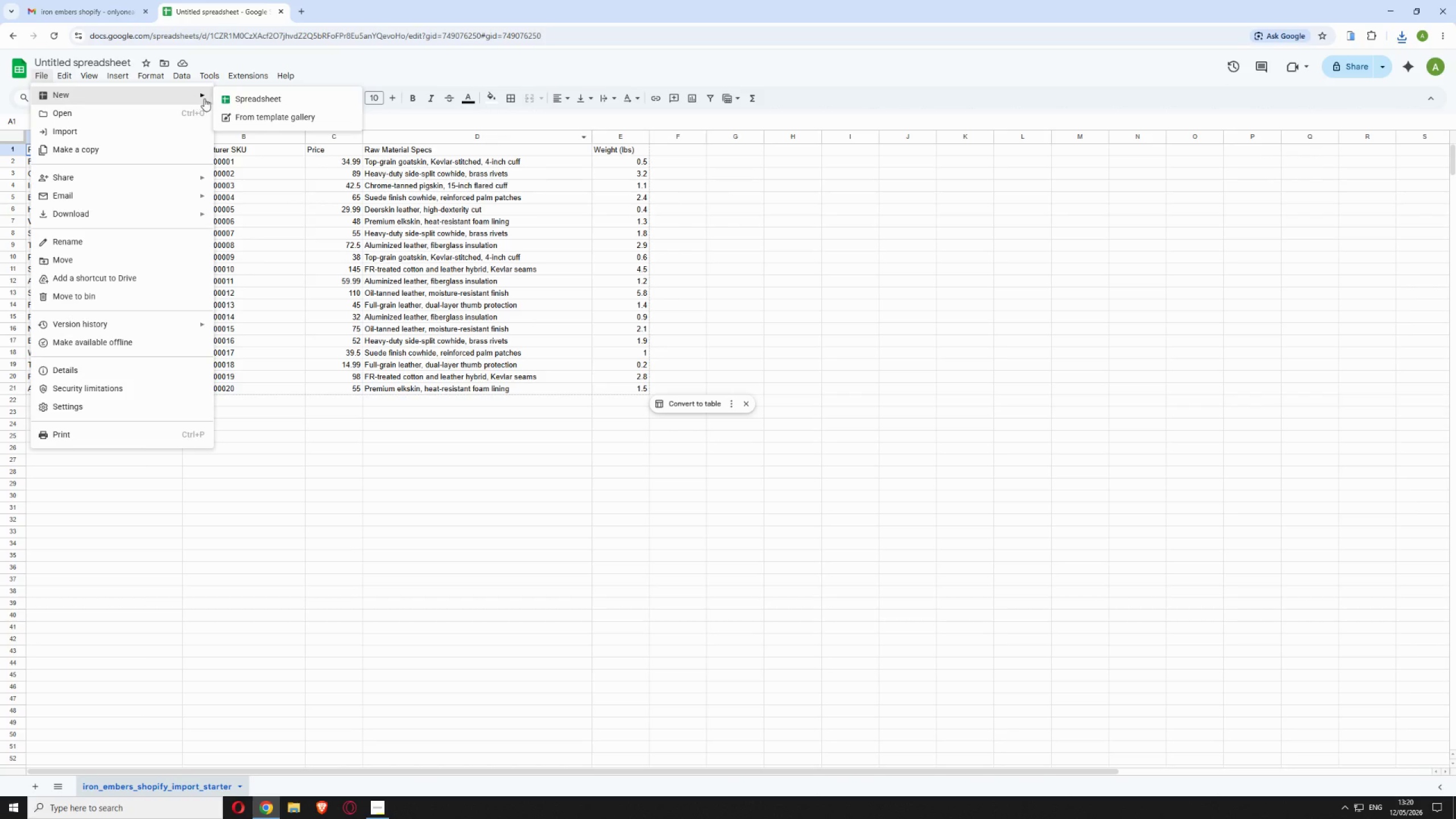 
left_click([243, 99])
 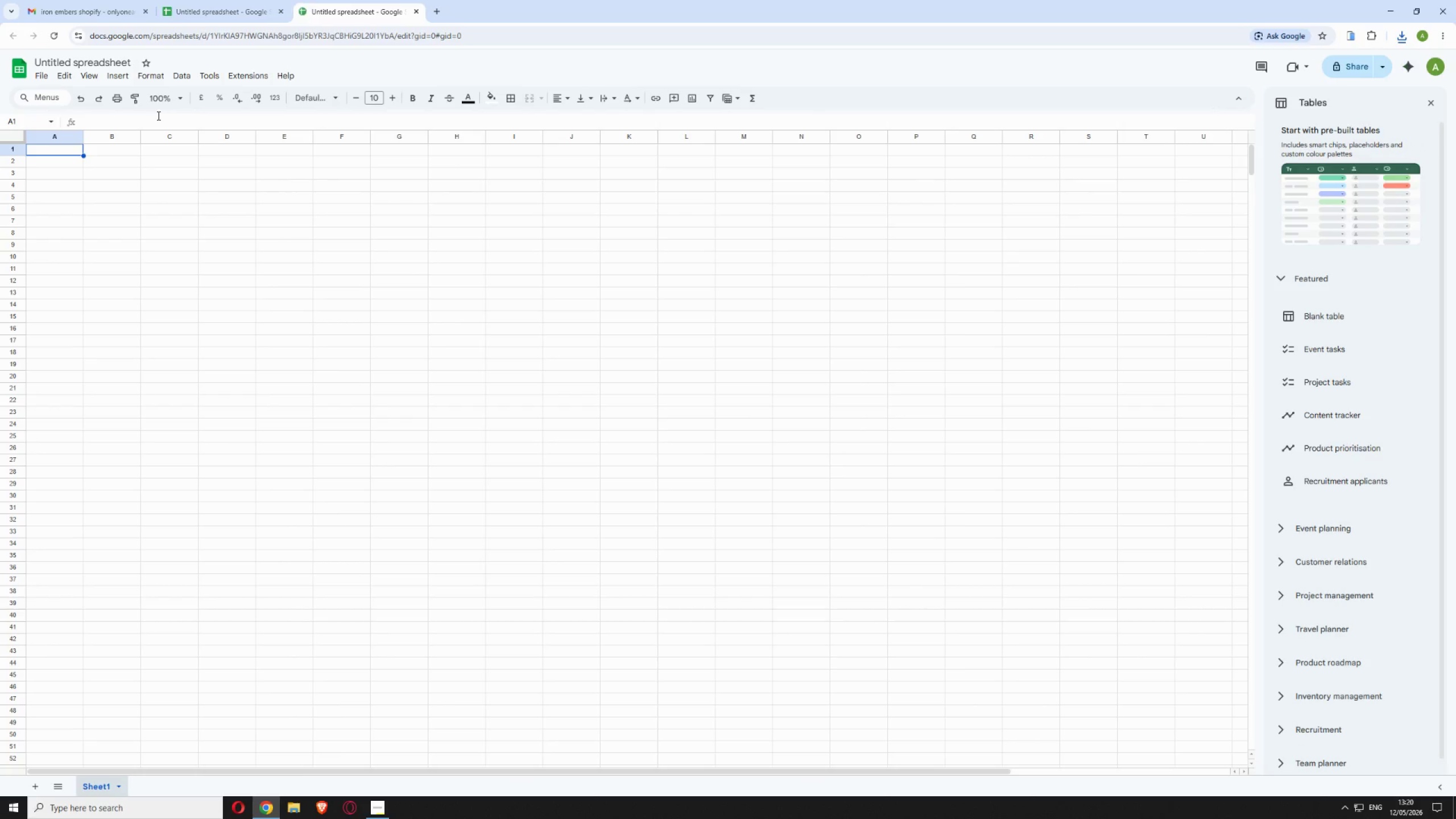 
wait(7.17)
 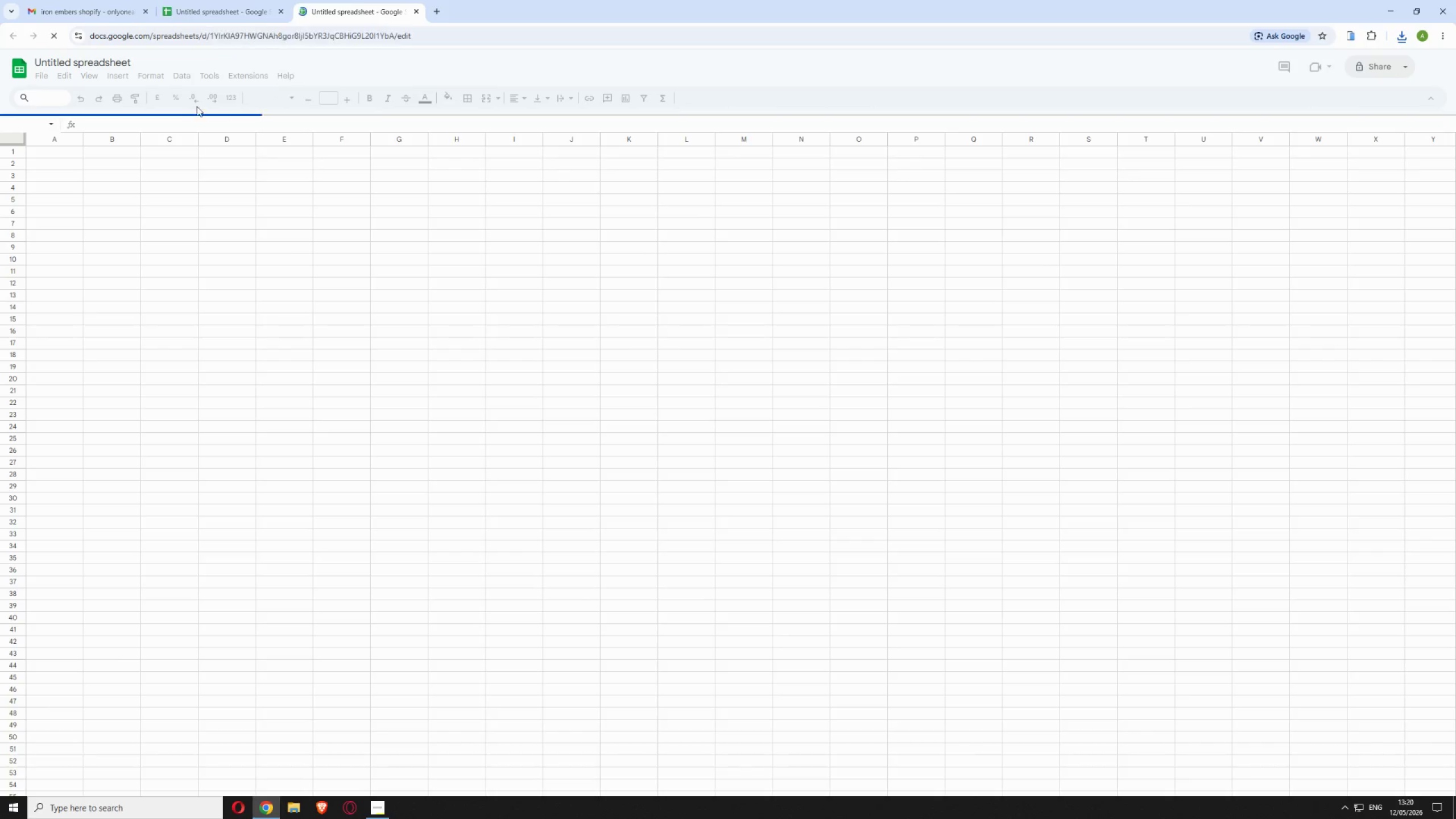 
left_click([44, 76])
 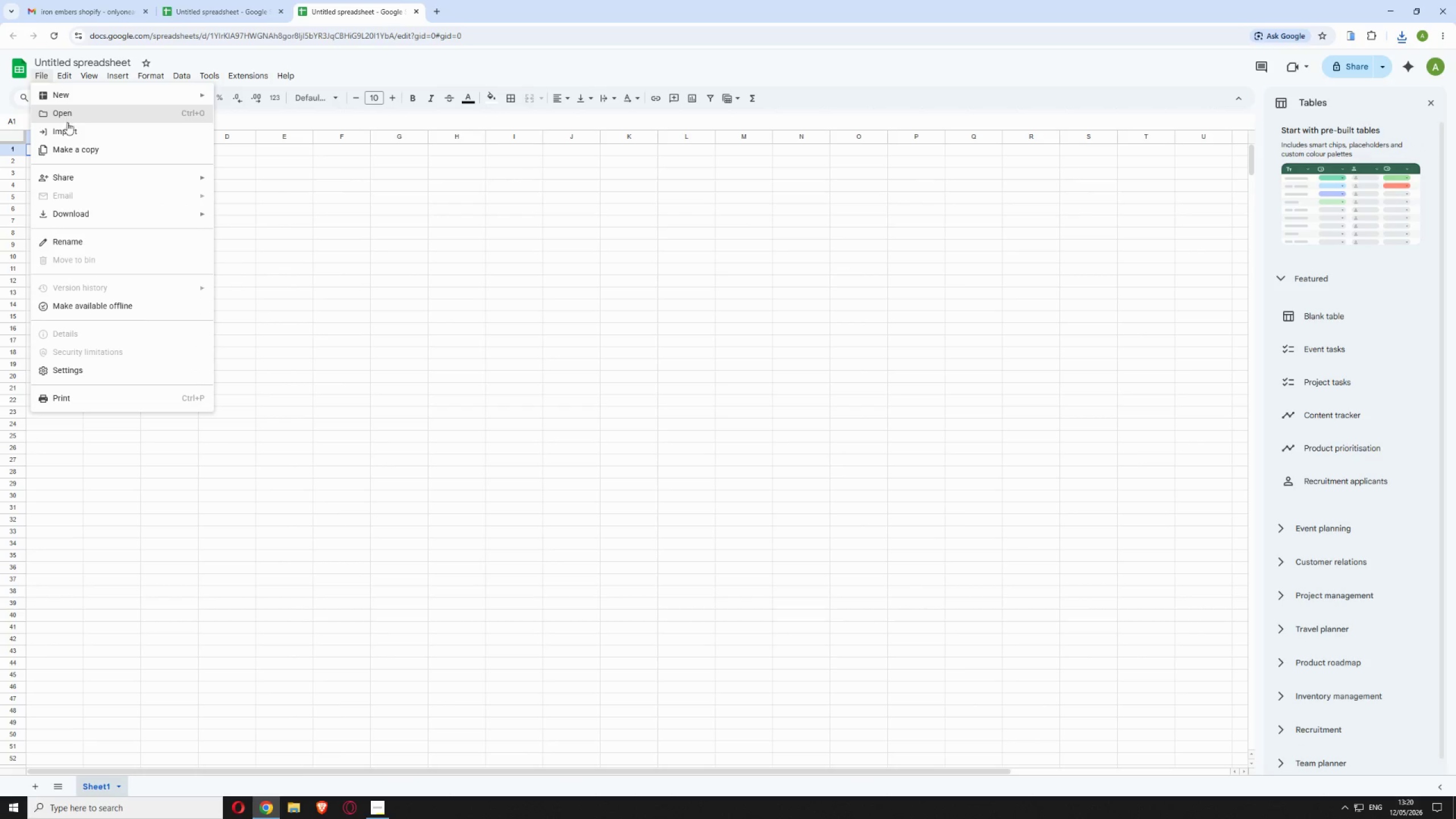 
left_click([67, 126])
 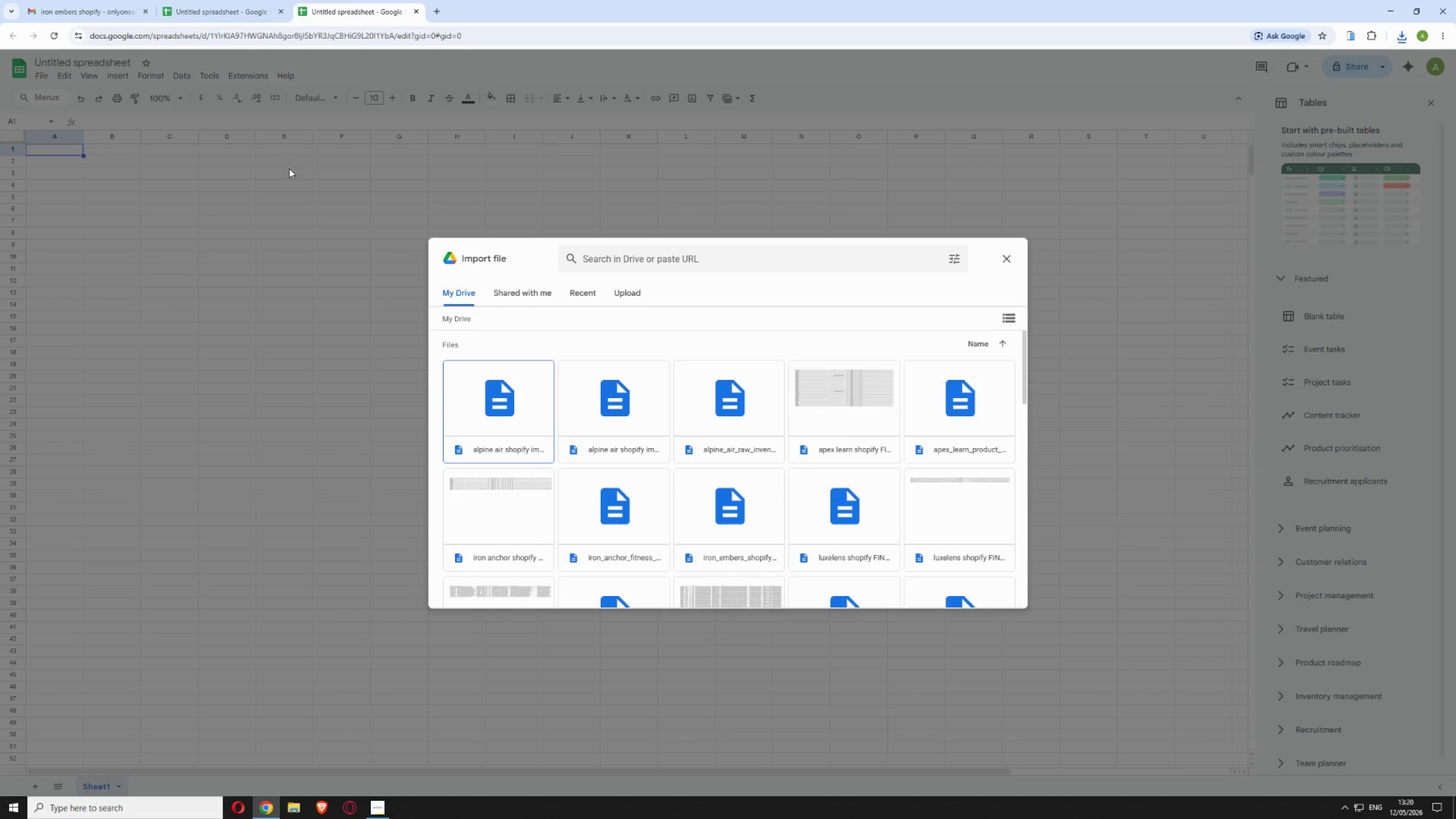 
wait(5.88)
 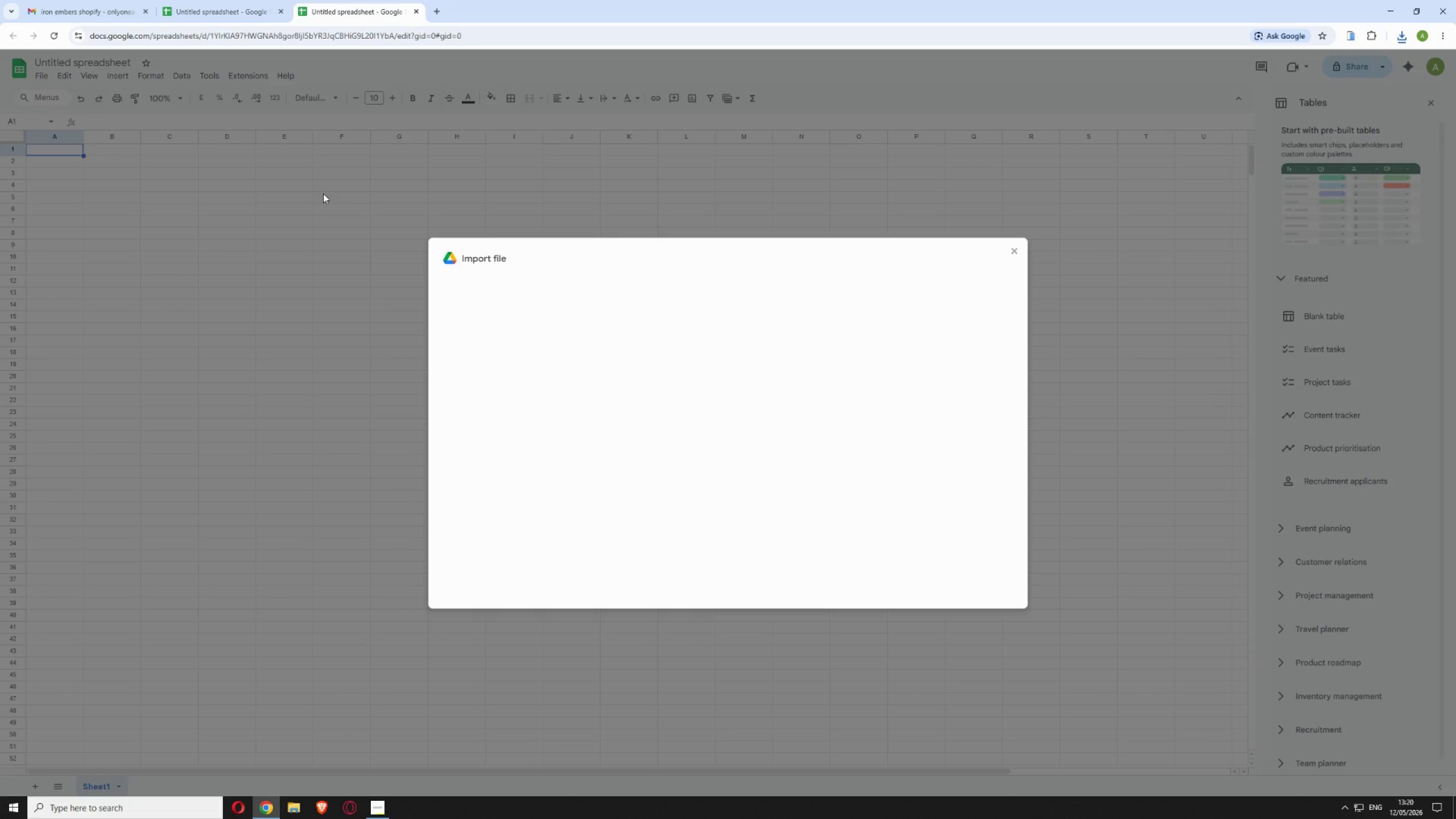 
left_click([626, 284])
 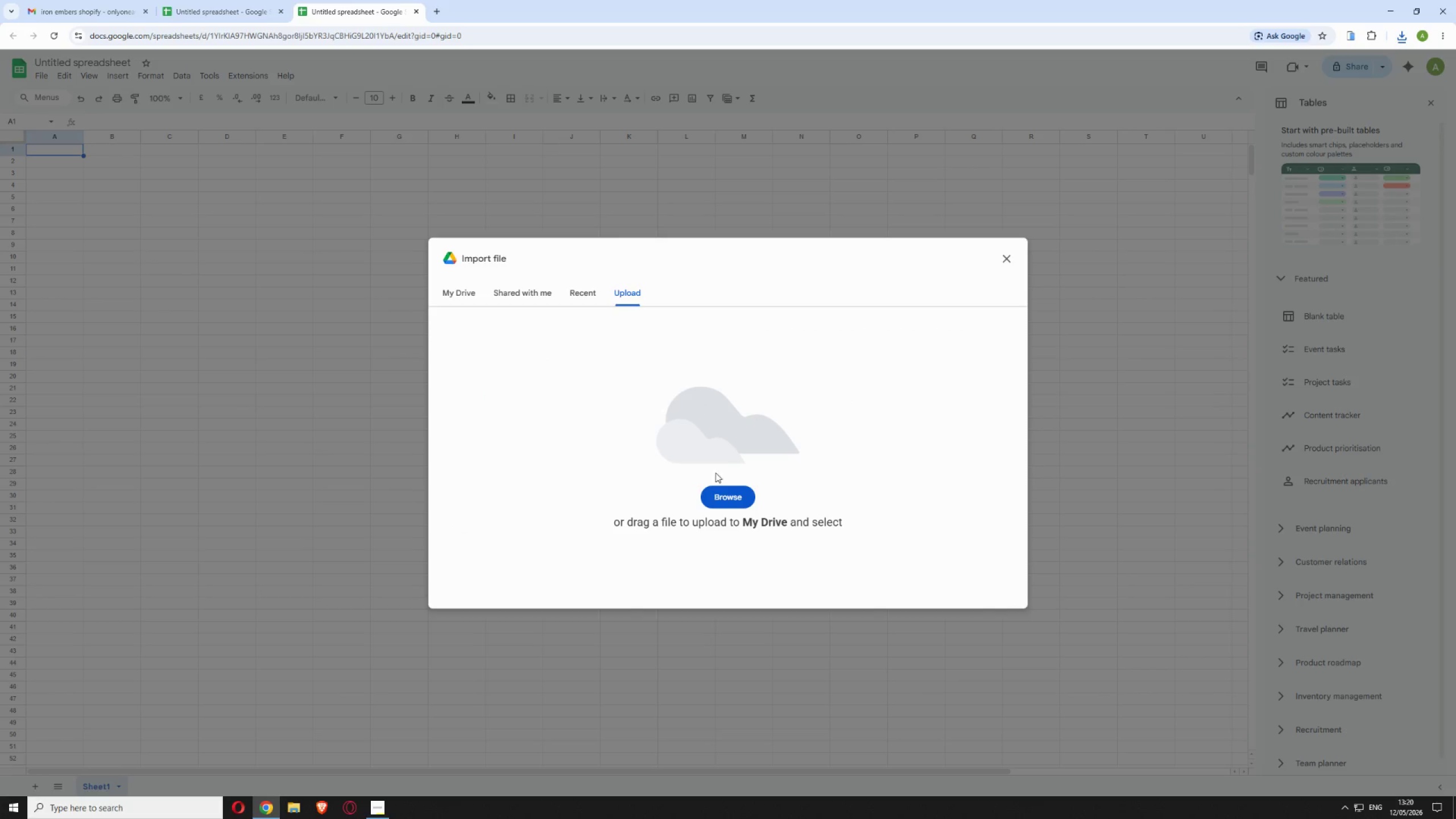 
left_click([715, 497])
 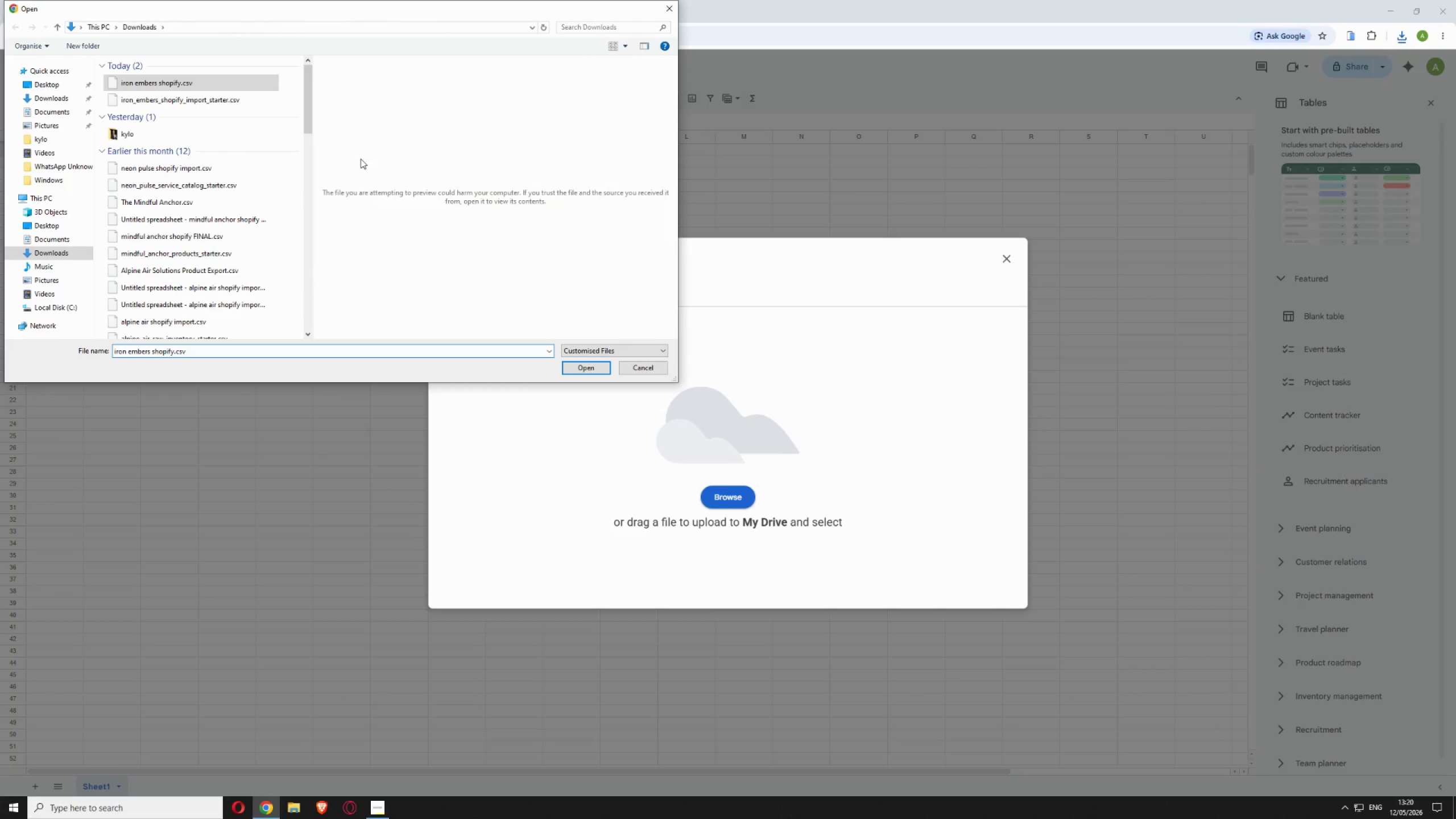 
left_click([590, 363])
 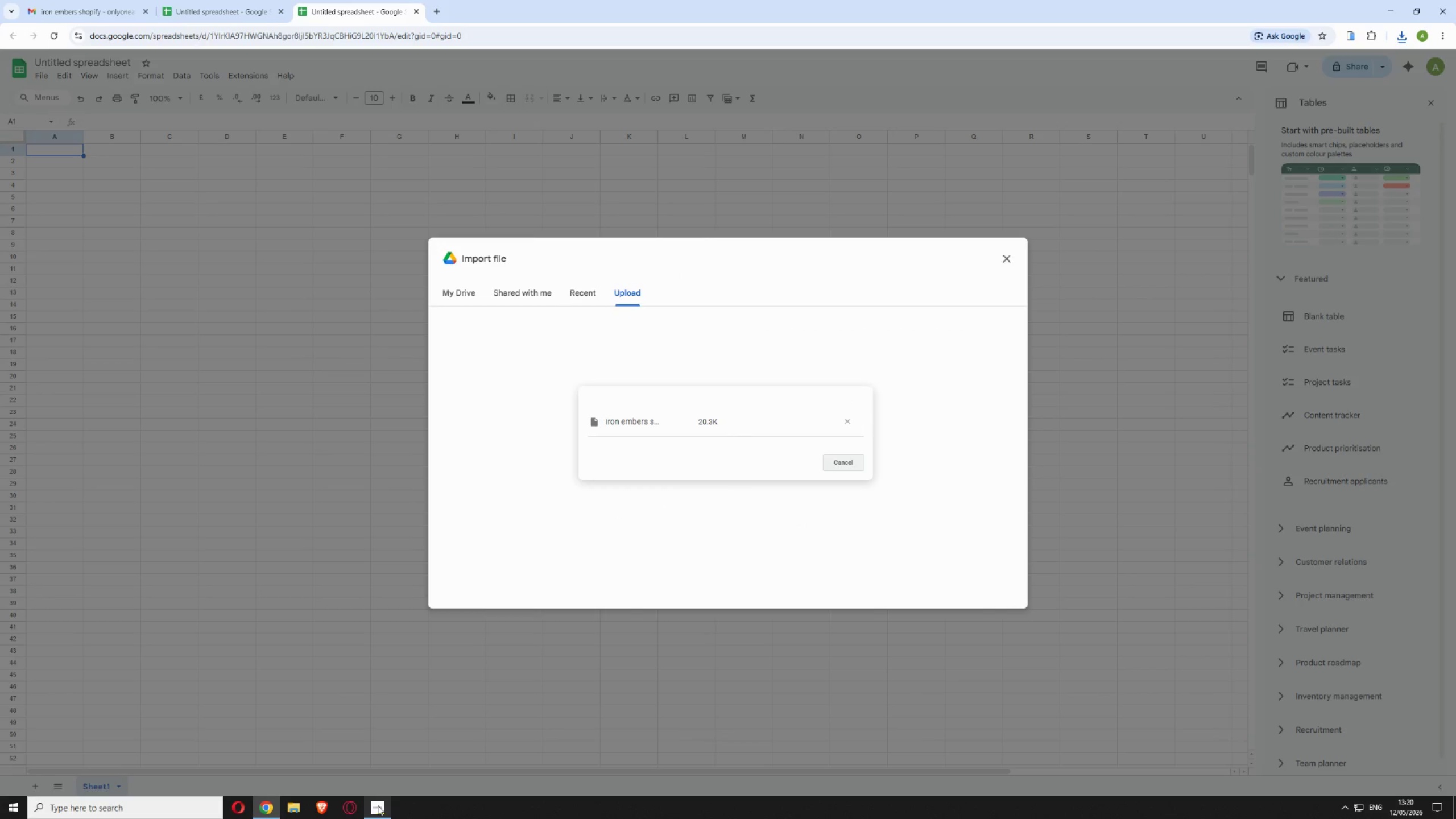 
left_click([378, 805])
 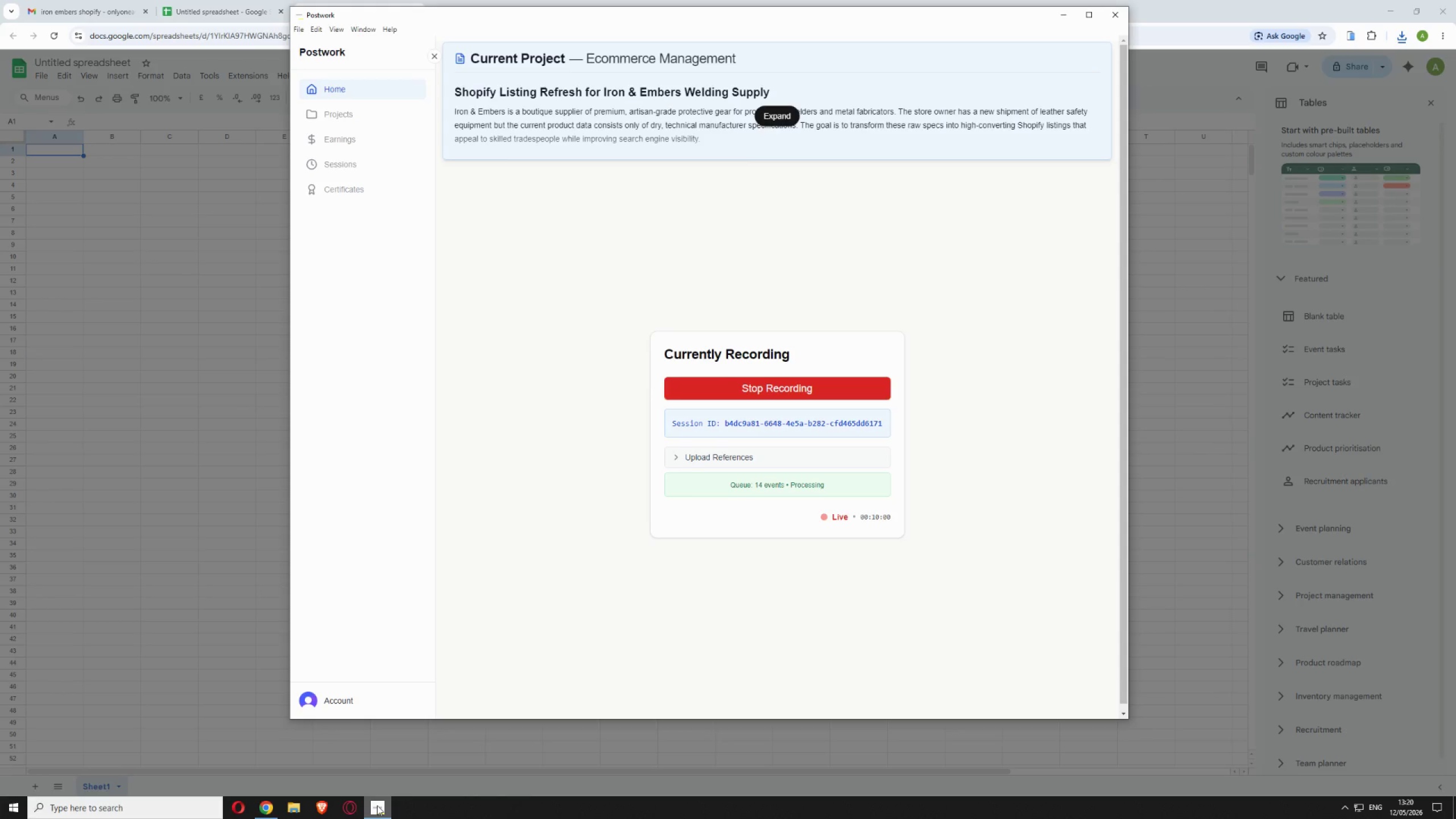 
left_click([377, 805])
 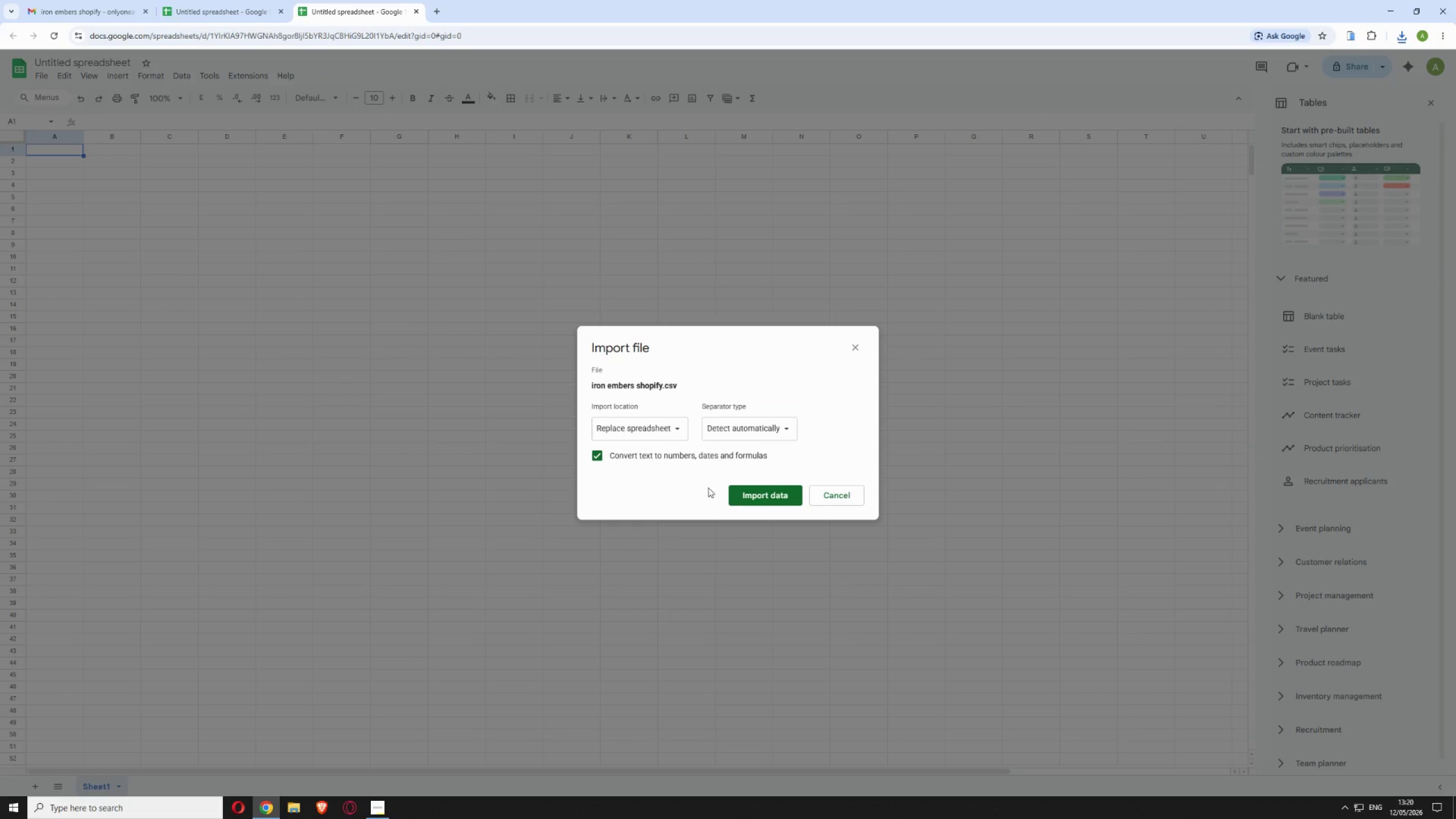 
left_click([742, 496])
 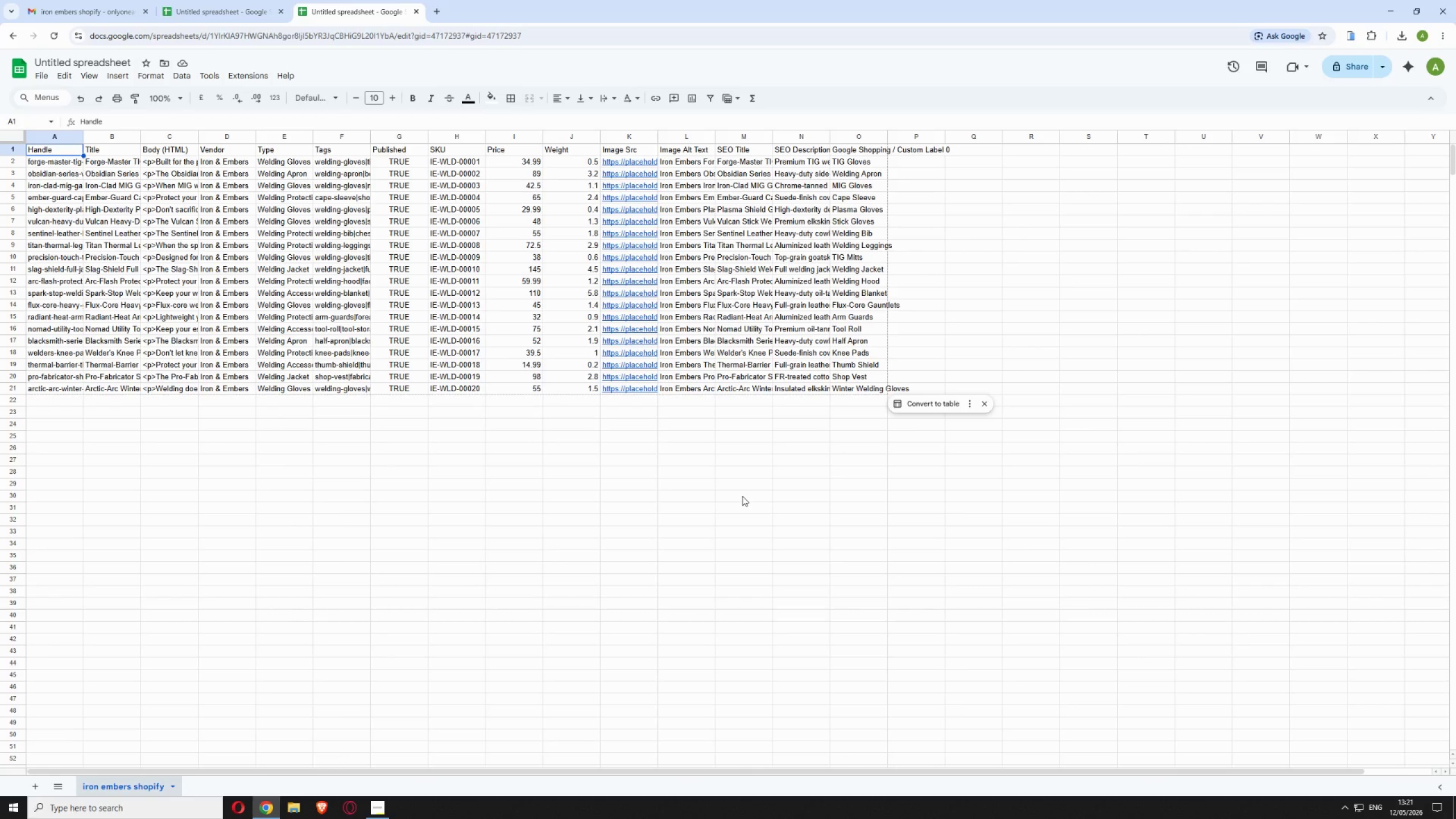 
wait(50.98)
 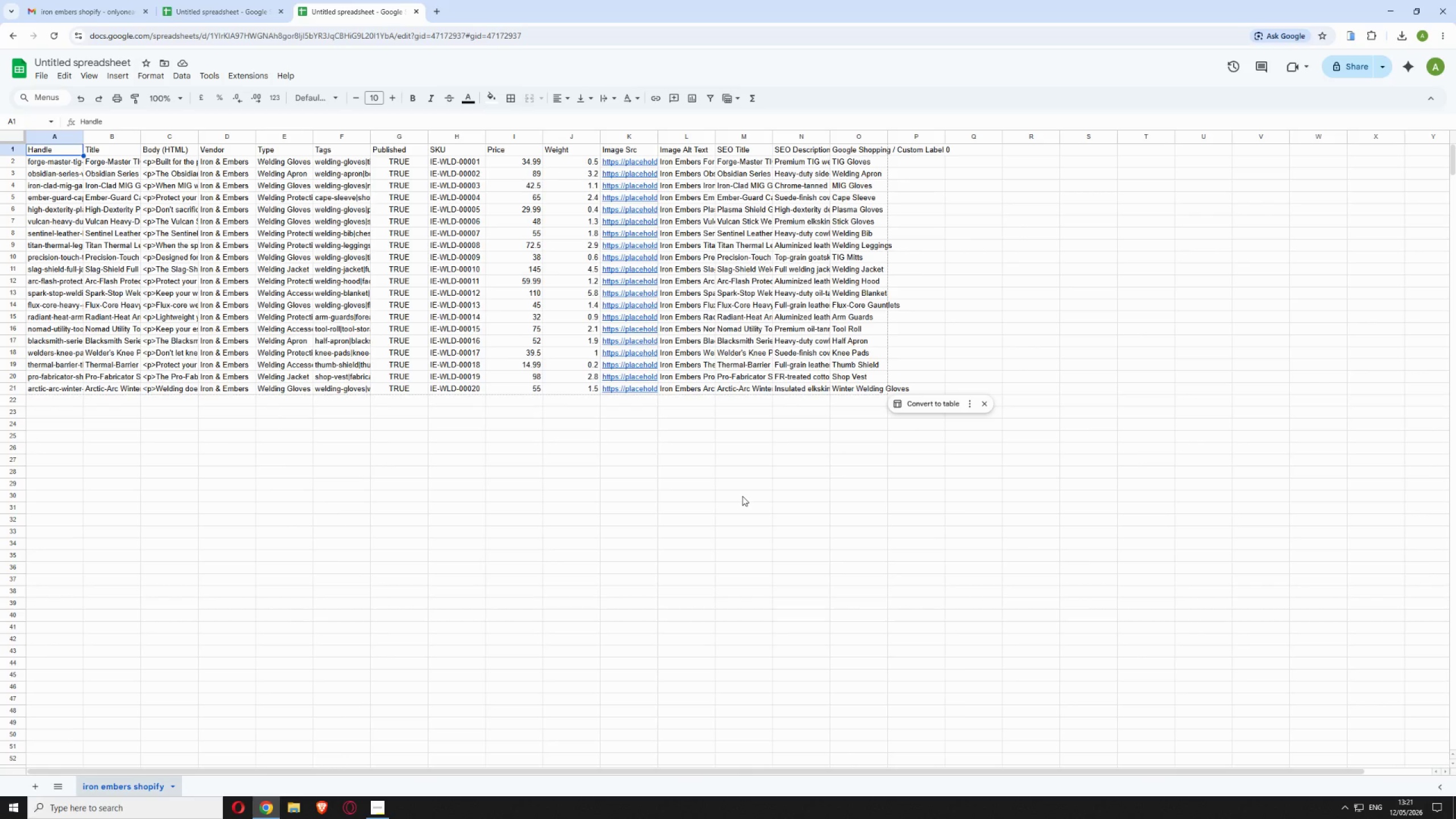 
left_click_drag(start_coordinate=[82, 133], to_coordinate=[176, 138])
 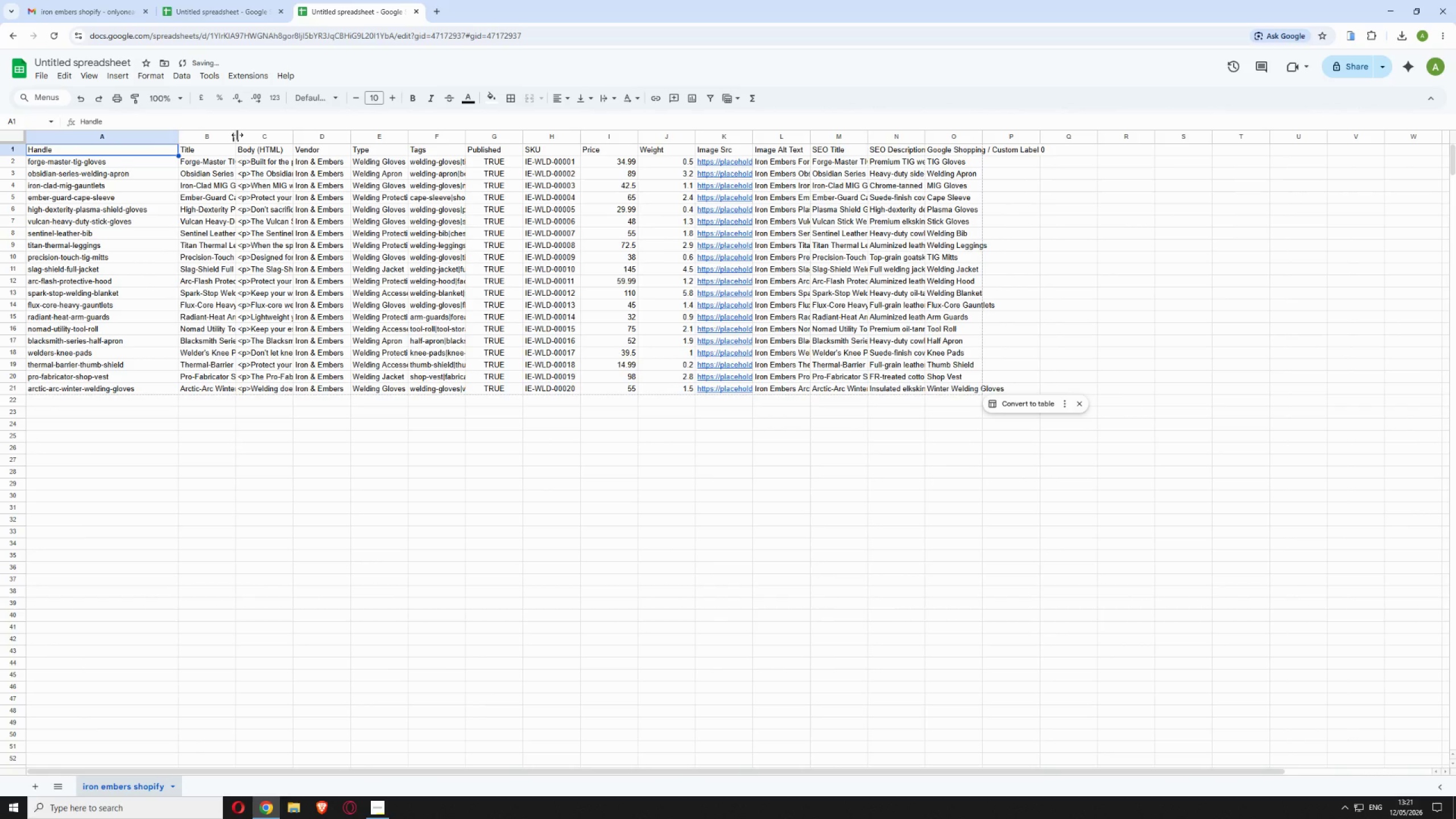 
left_click_drag(start_coordinate=[237, 135], to_coordinate=[340, 138])
 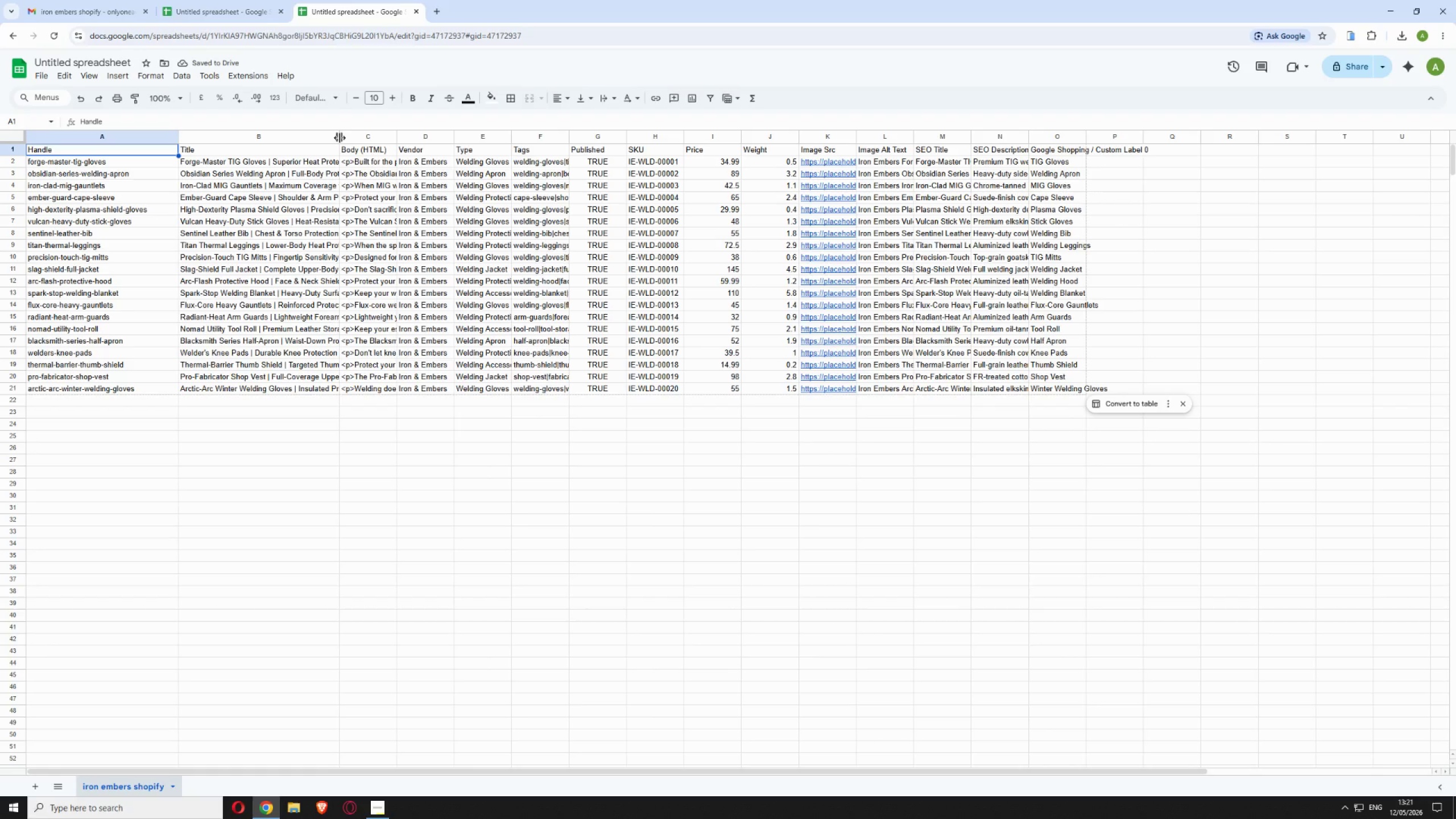 
left_click_drag(start_coordinate=[340, 138], to_coordinate=[432, 139])
 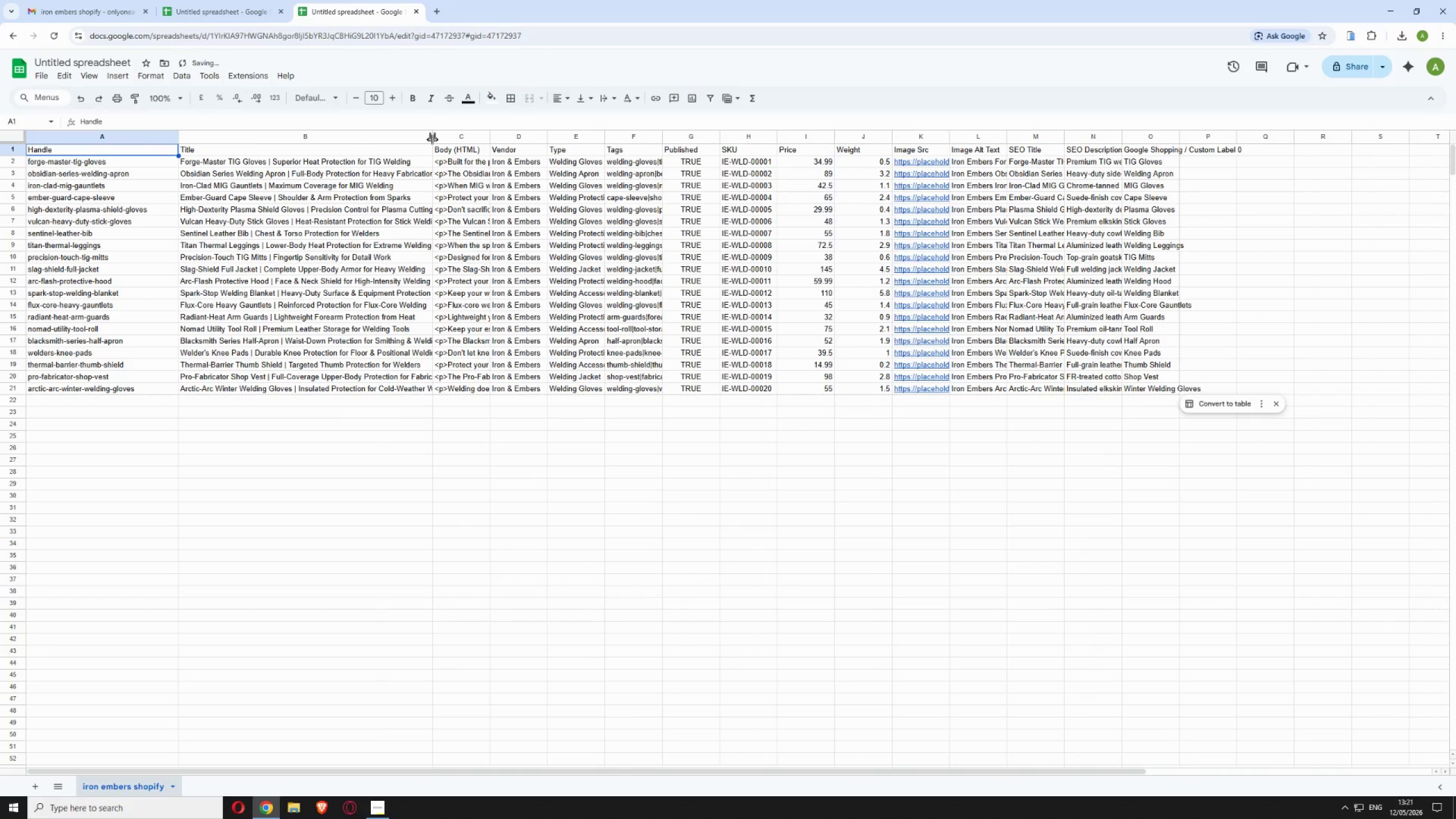 
left_click_drag(start_coordinate=[432, 139], to_coordinate=[512, 142])
 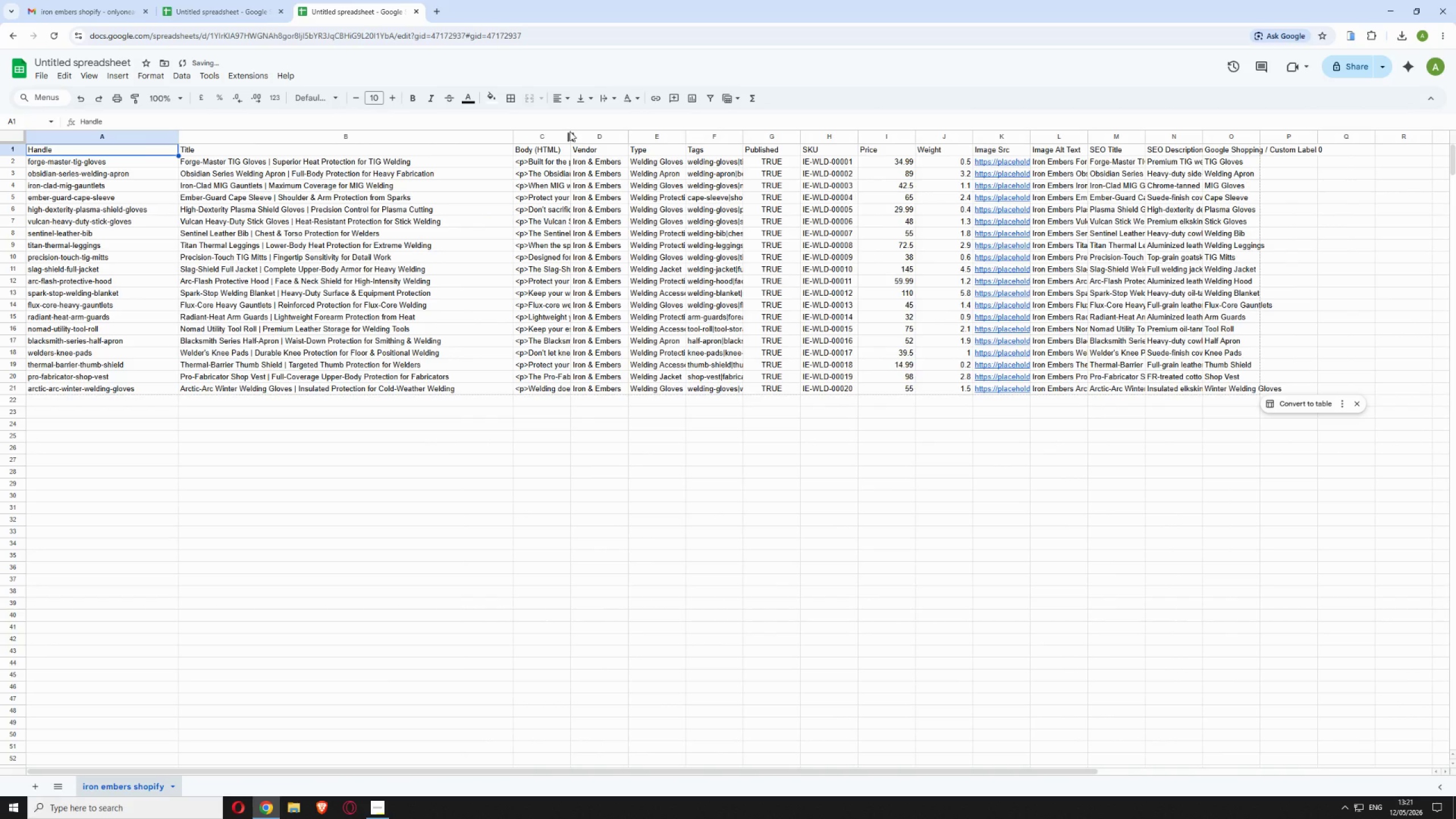 
left_click_drag(start_coordinate=[570, 134], to_coordinate=[698, 130])
 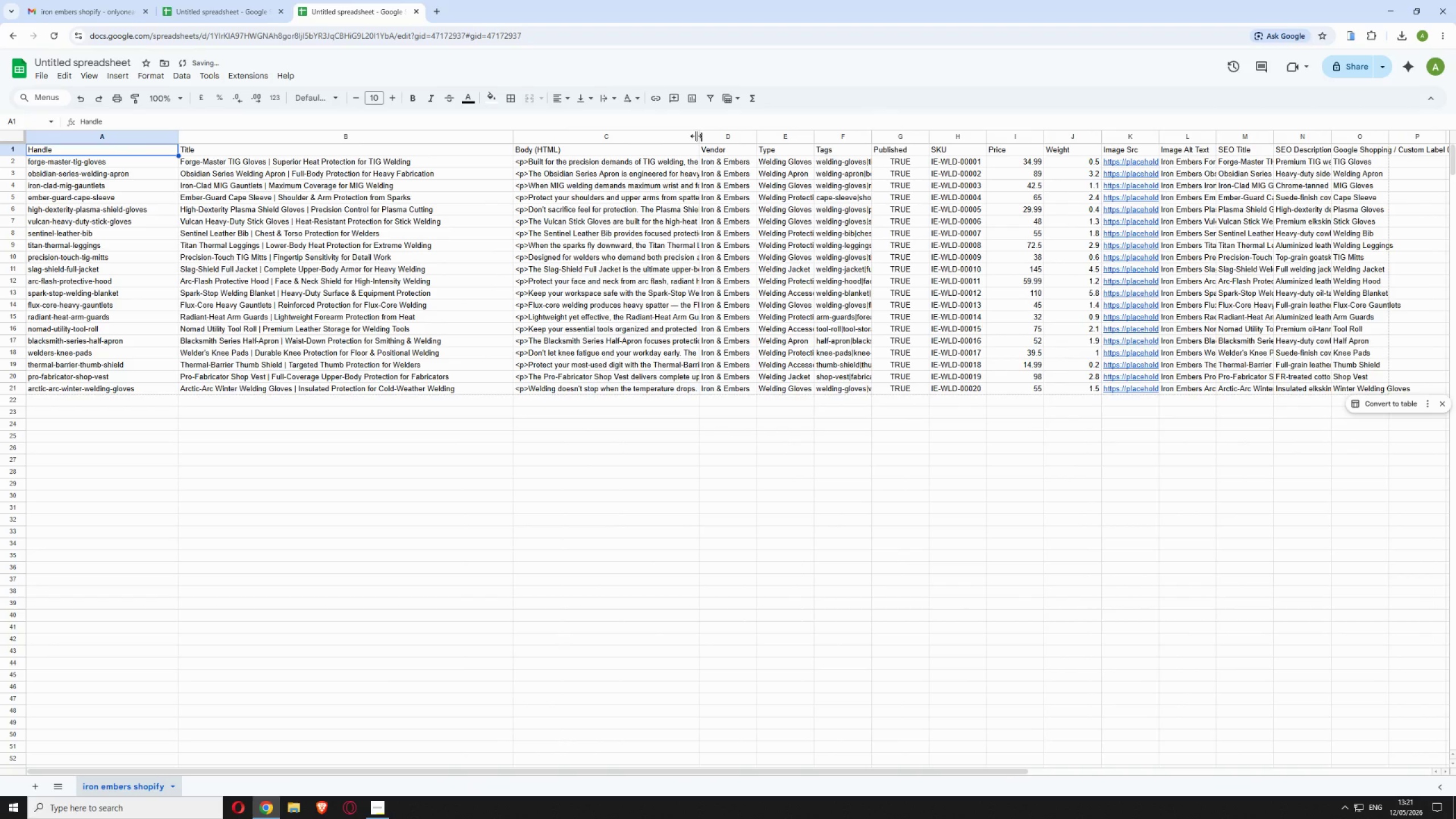 
left_click_drag(start_coordinate=[696, 136], to_coordinate=[843, 127])
 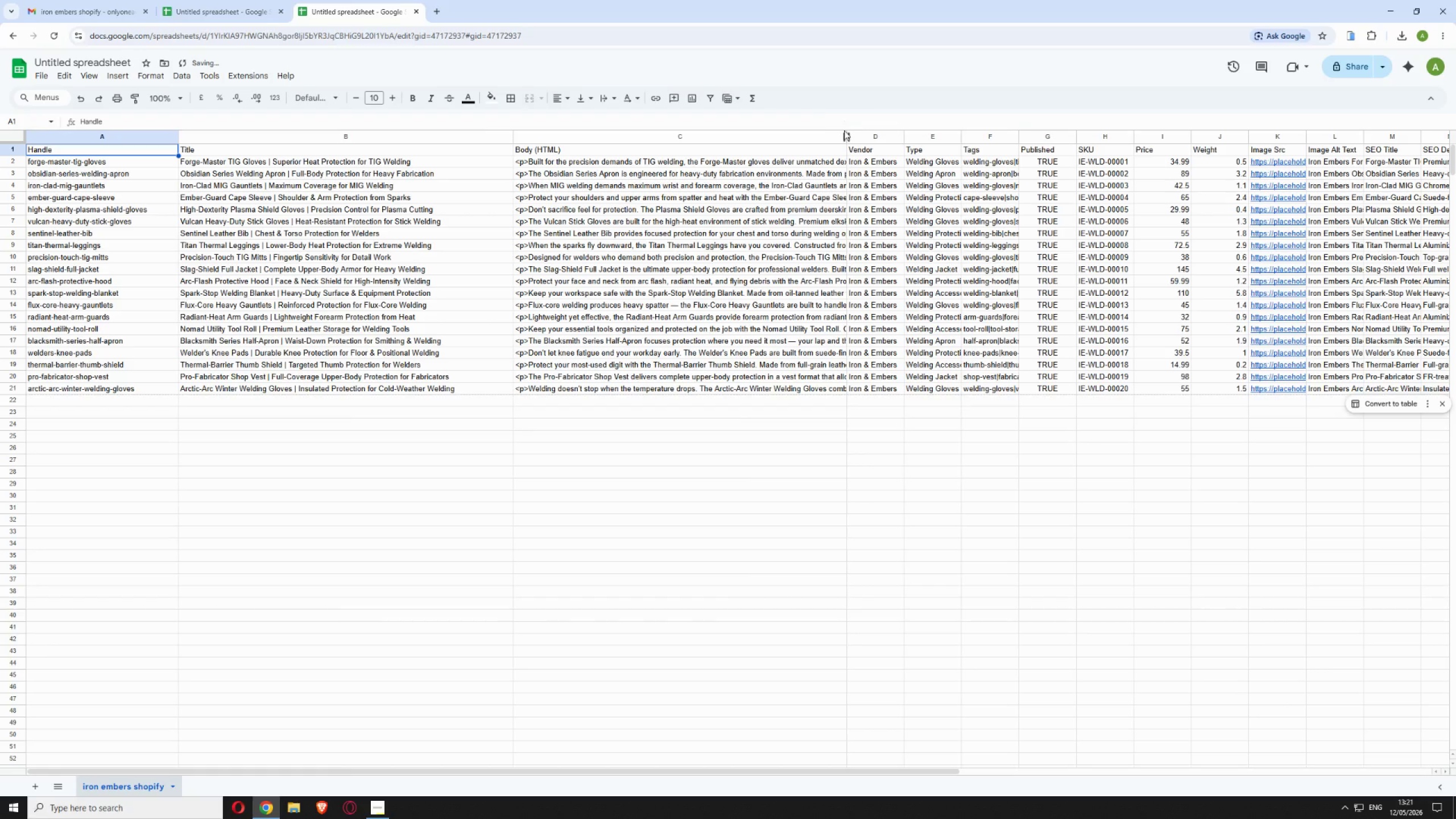 
left_click_drag(start_coordinate=[845, 133], to_coordinate=[981, 124])
 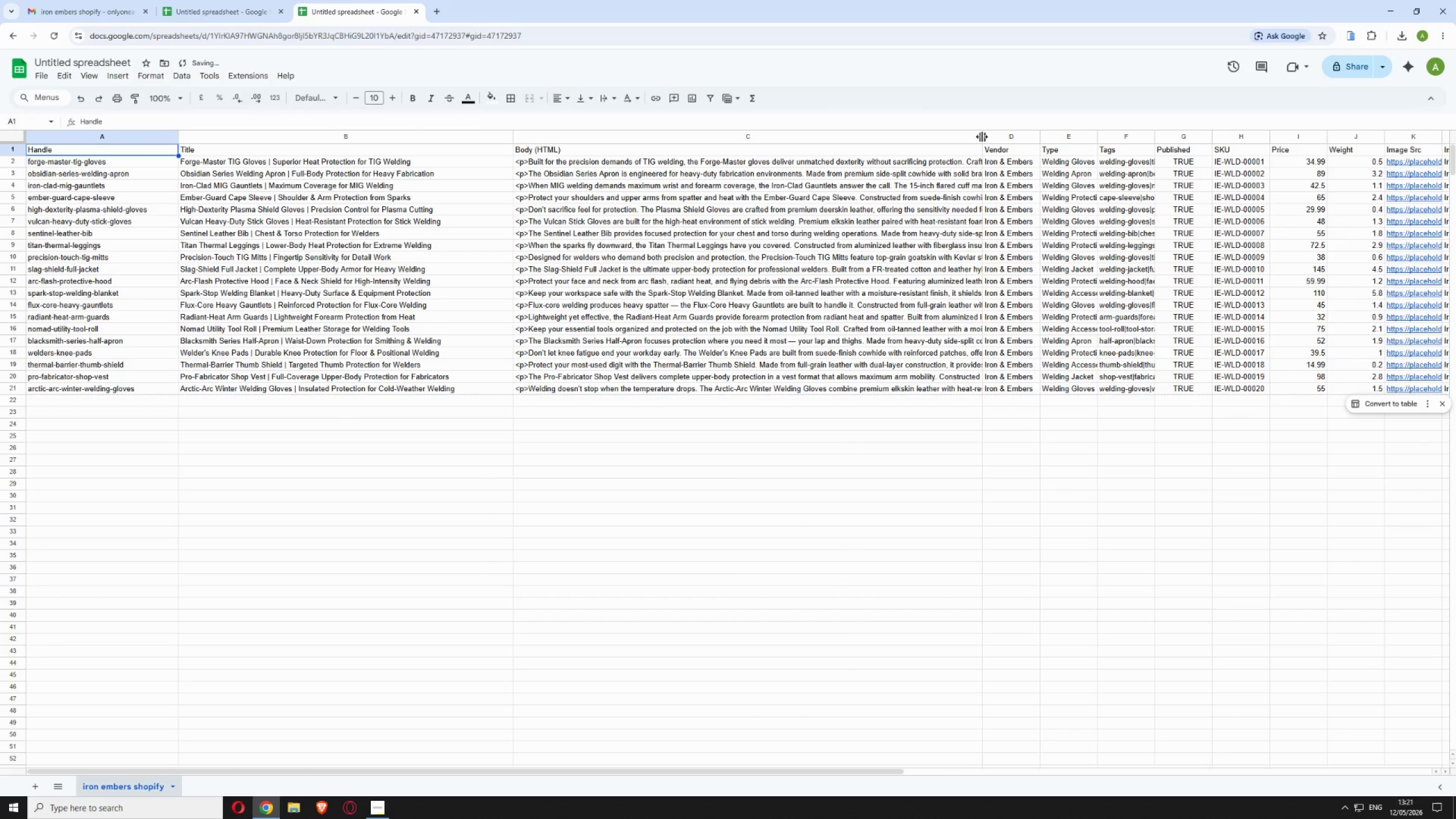 
left_click_drag(start_coordinate=[982, 136], to_coordinate=[1252, 108])
 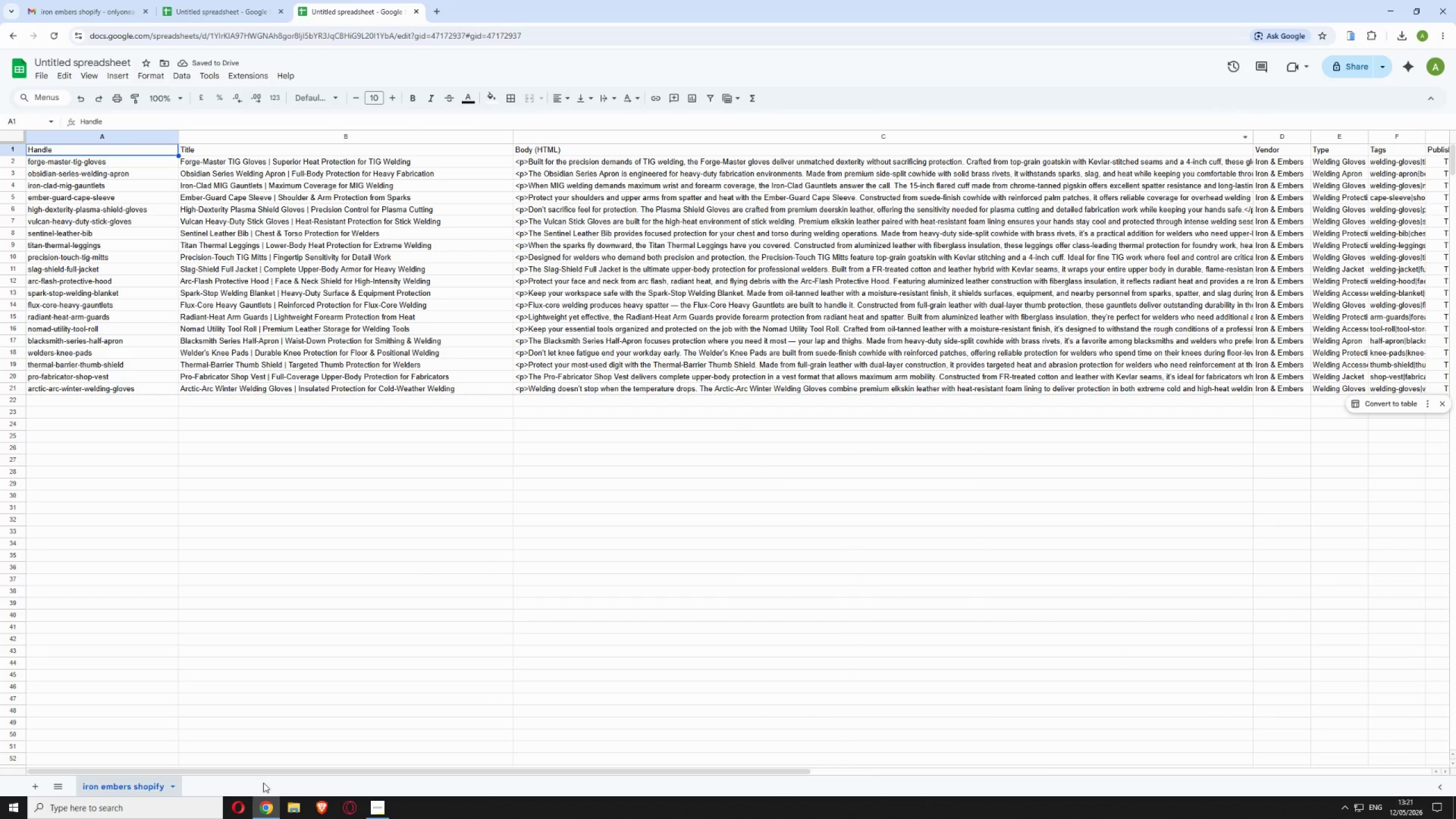 
left_click_drag(start_coordinate=[264, 768], to_coordinate=[751, 788])
 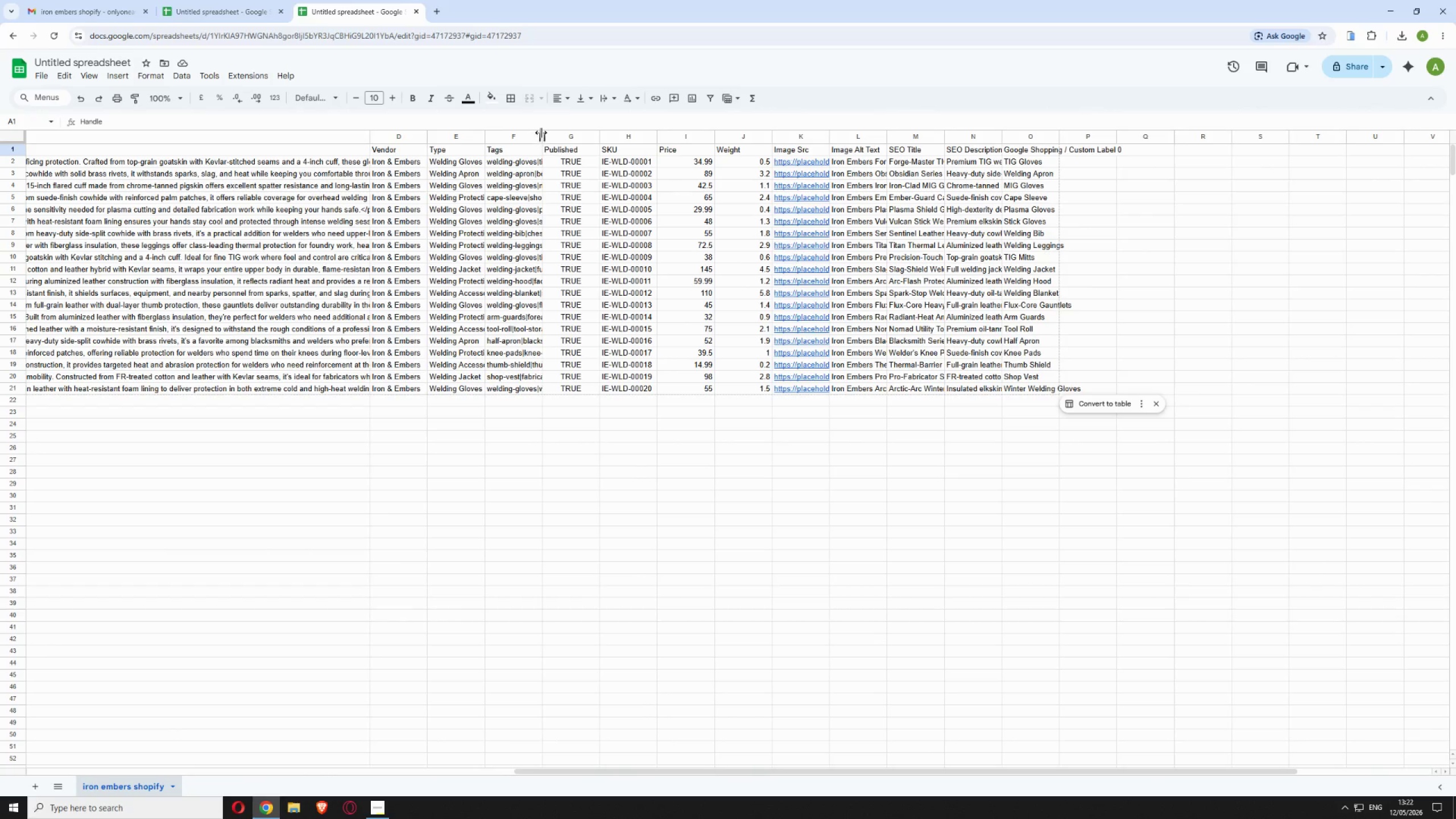 
left_click_drag(start_coordinate=[541, 133], to_coordinate=[803, 139])
 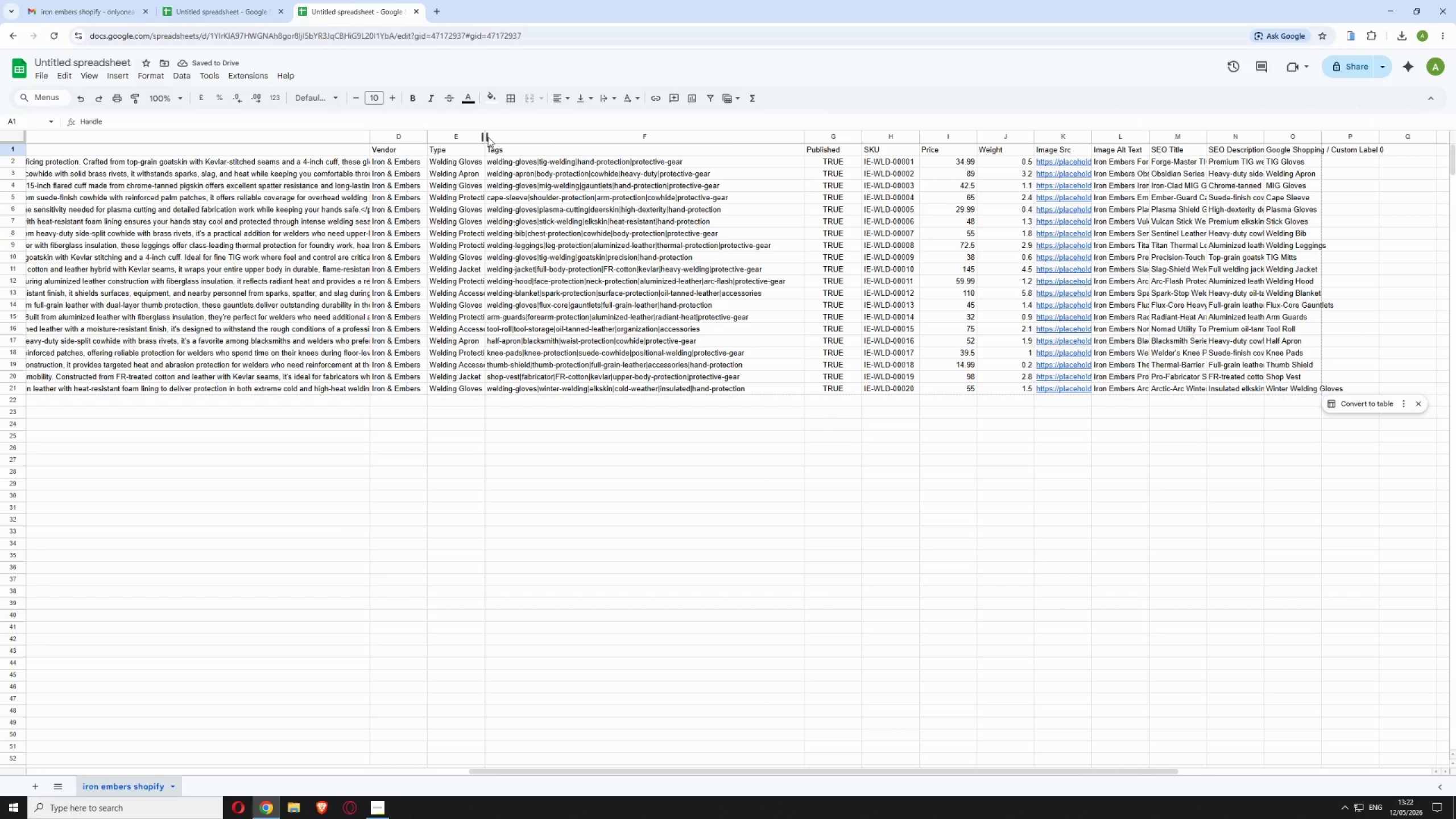 
left_click_drag(start_coordinate=[485, 137], to_coordinate=[603, 133])
 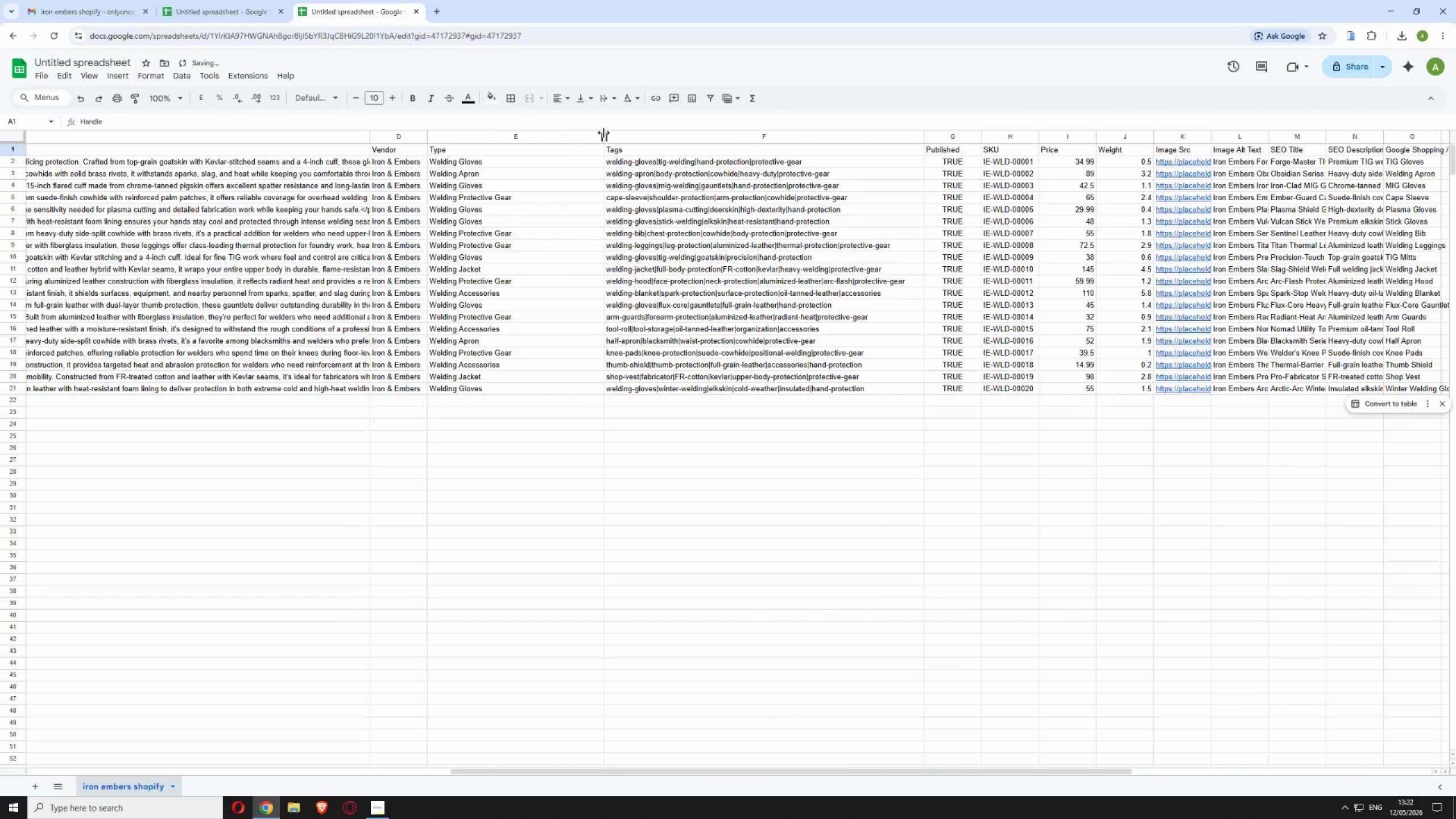 
left_click_drag(start_coordinate=[603, 133], to_coordinate=[574, 143])
 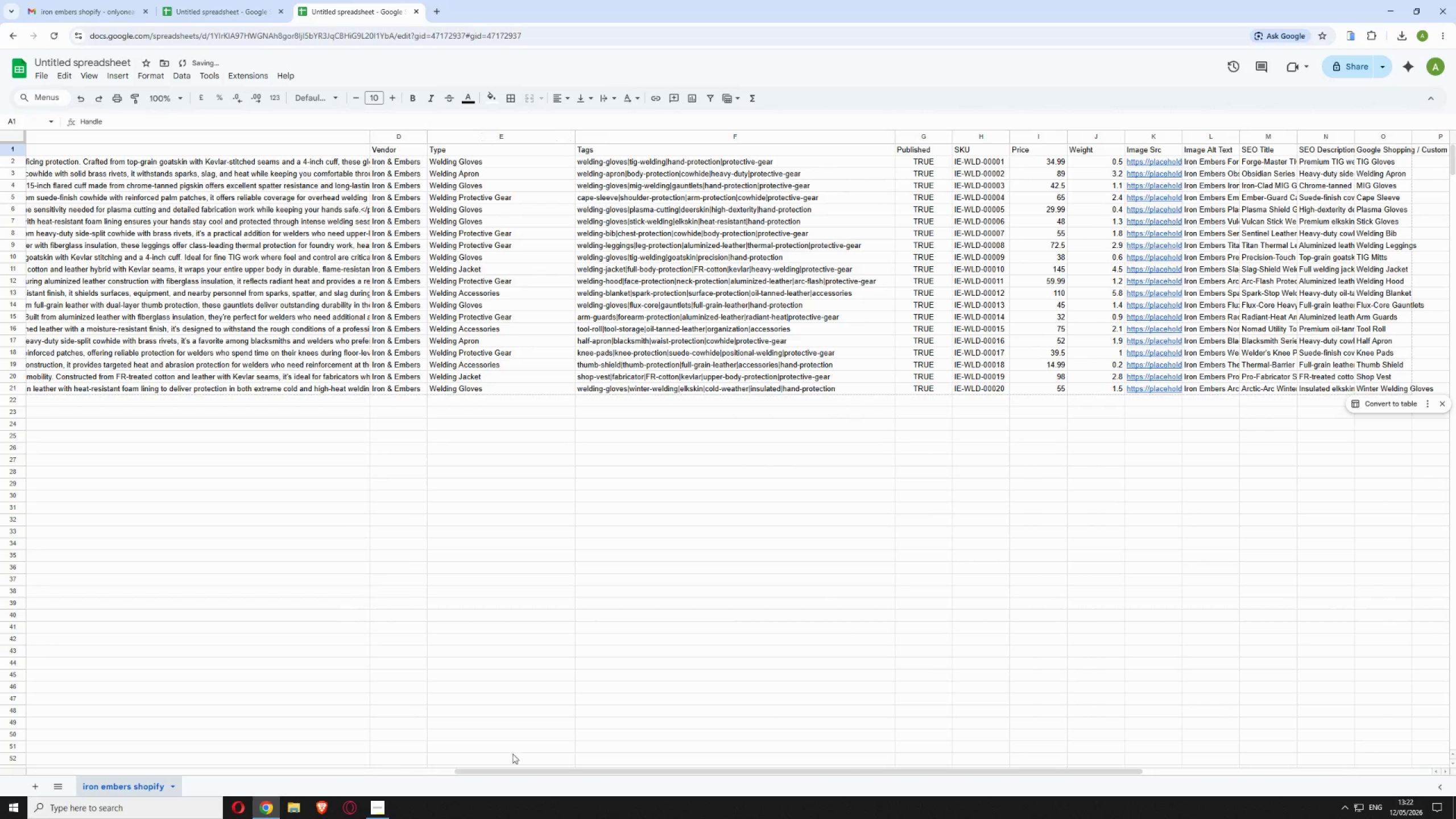 
left_click_drag(start_coordinate=[508, 769], to_coordinate=[788, 759])
 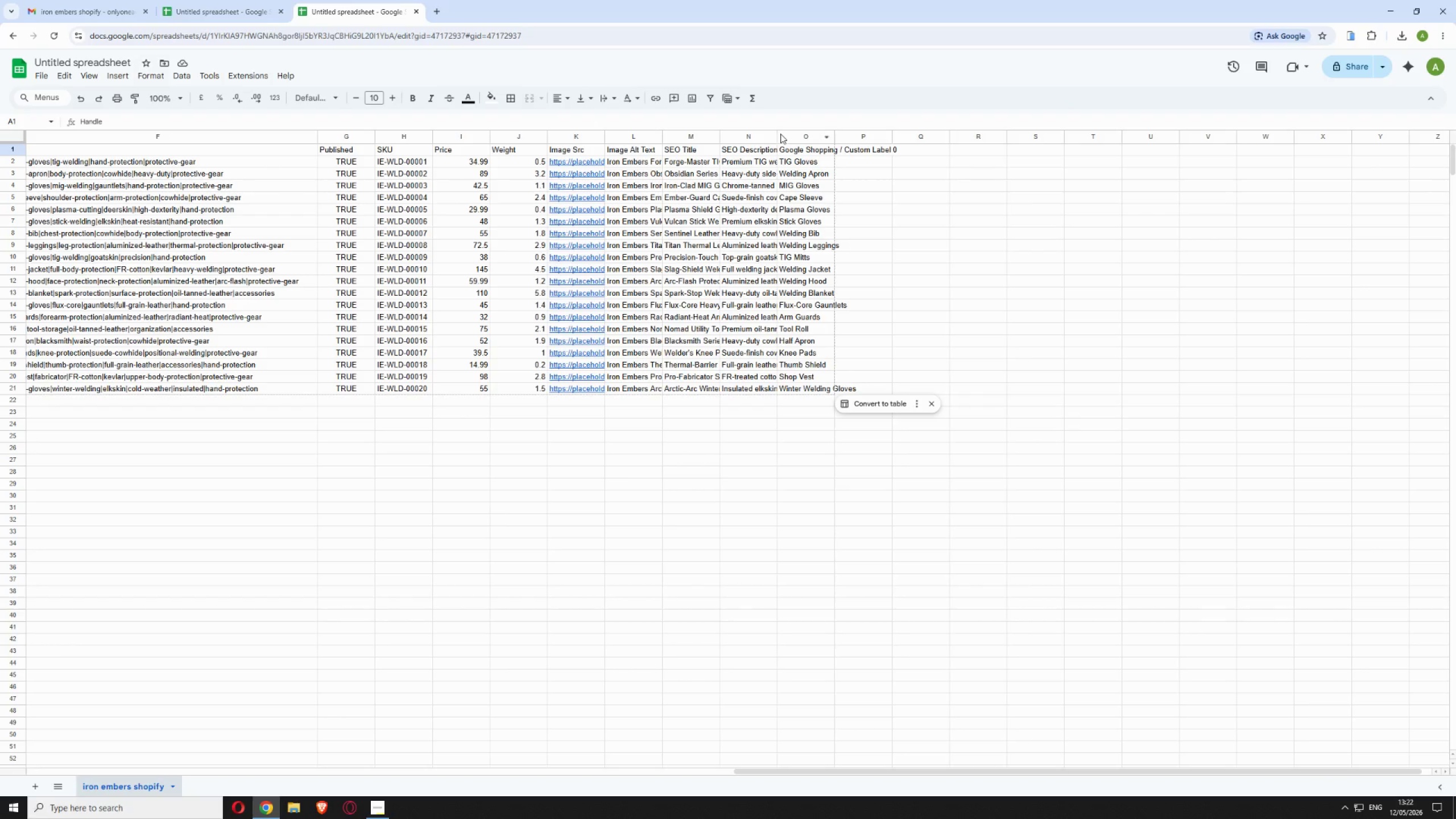 
left_click_drag(start_coordinate=[776, 138], to_coordinate=[1034, 127])
 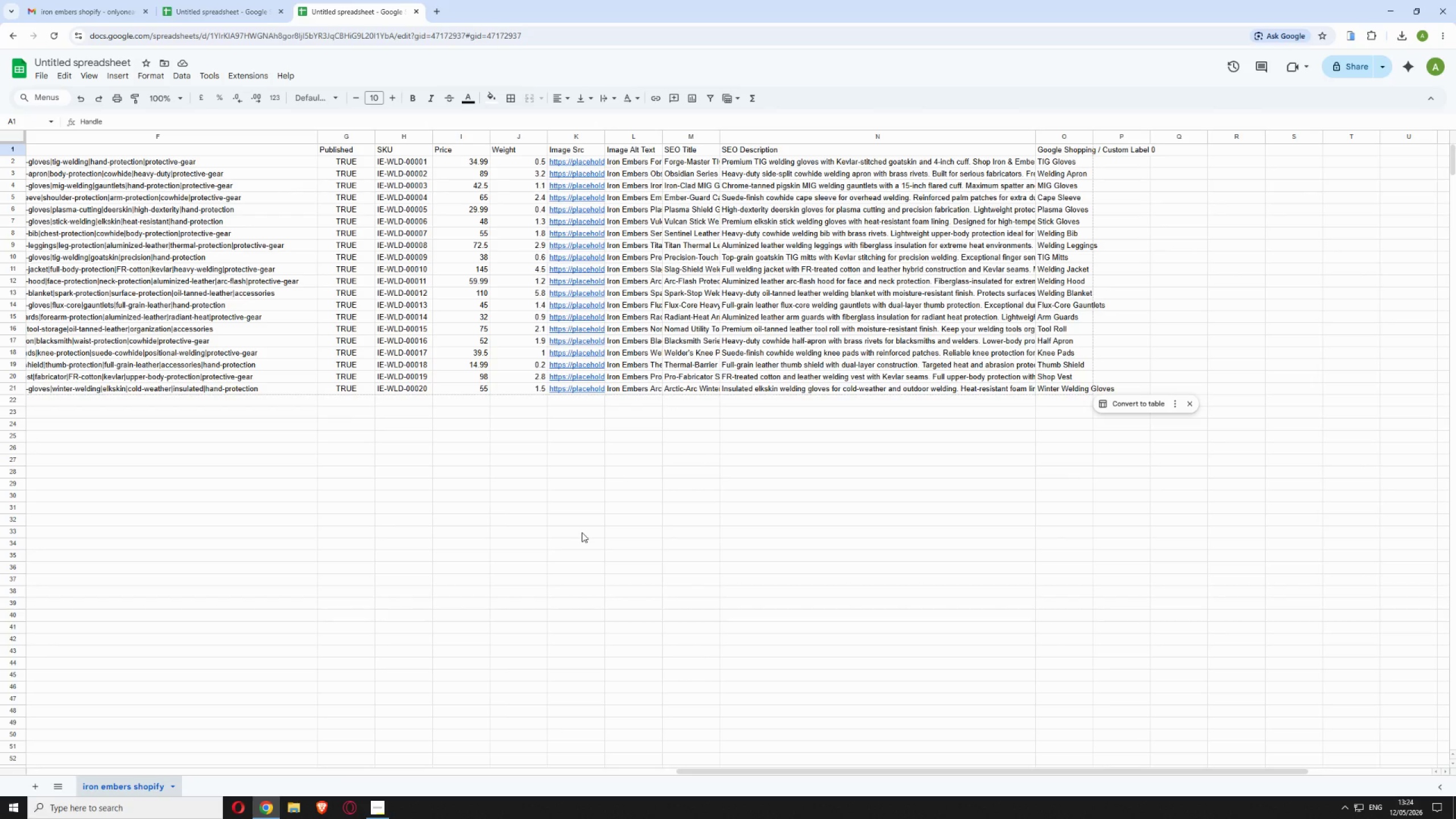 
wait(111.69)
 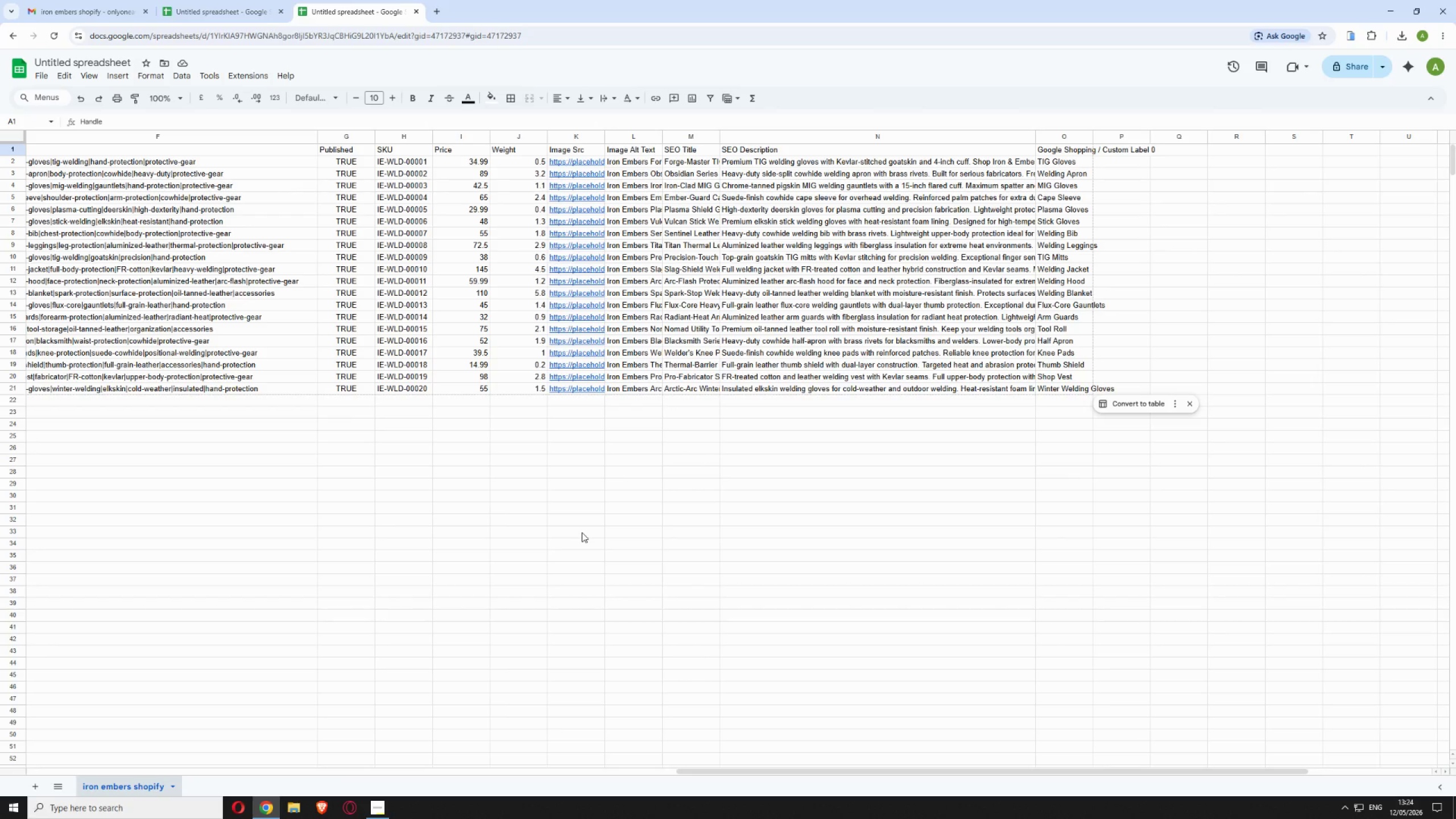 
left_click_drag(start_coordinate=[700, 770], to_coordinate=[36, 773])
 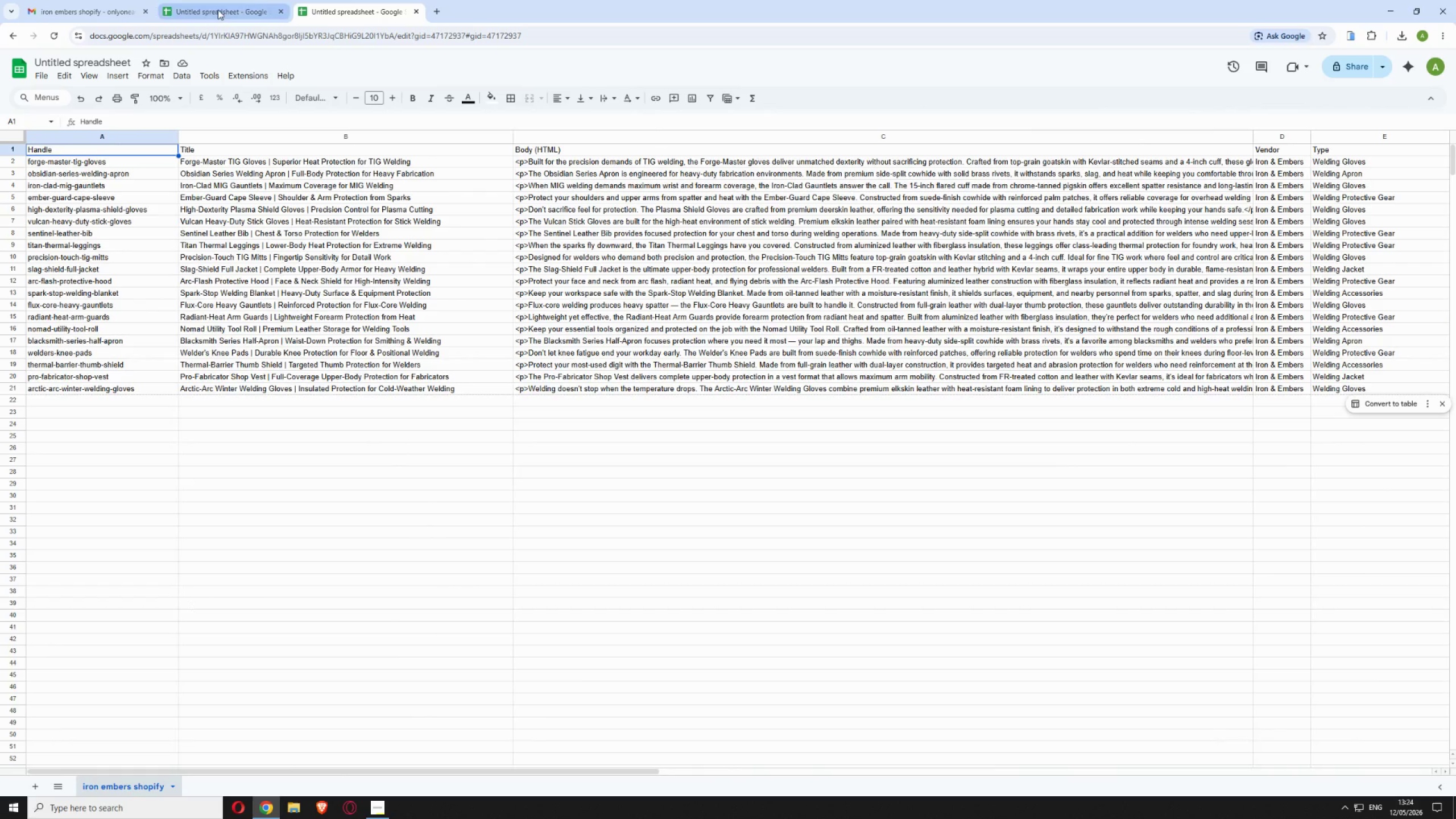 
left_click([207, 13])
 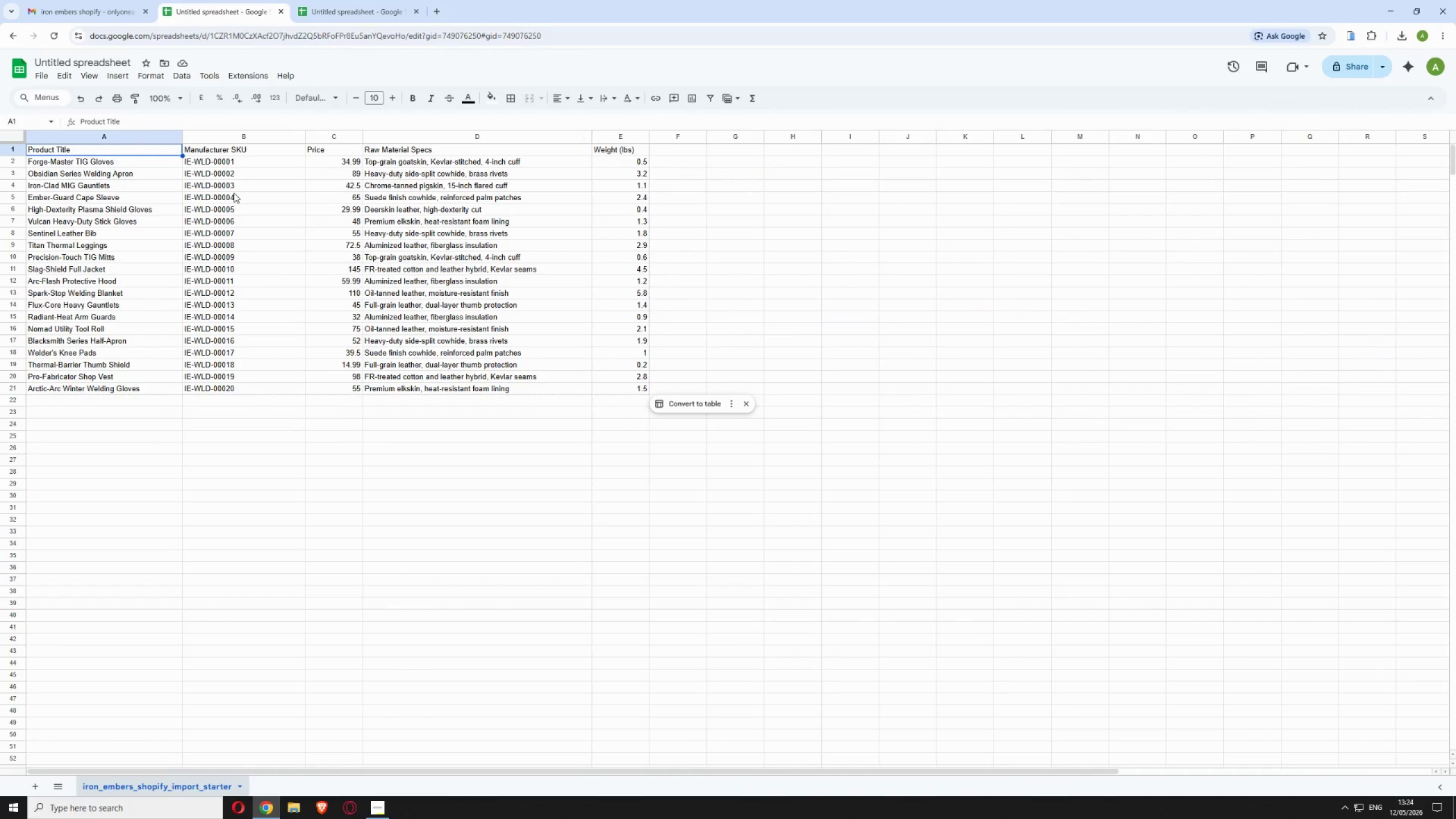 
wait(38.05)
 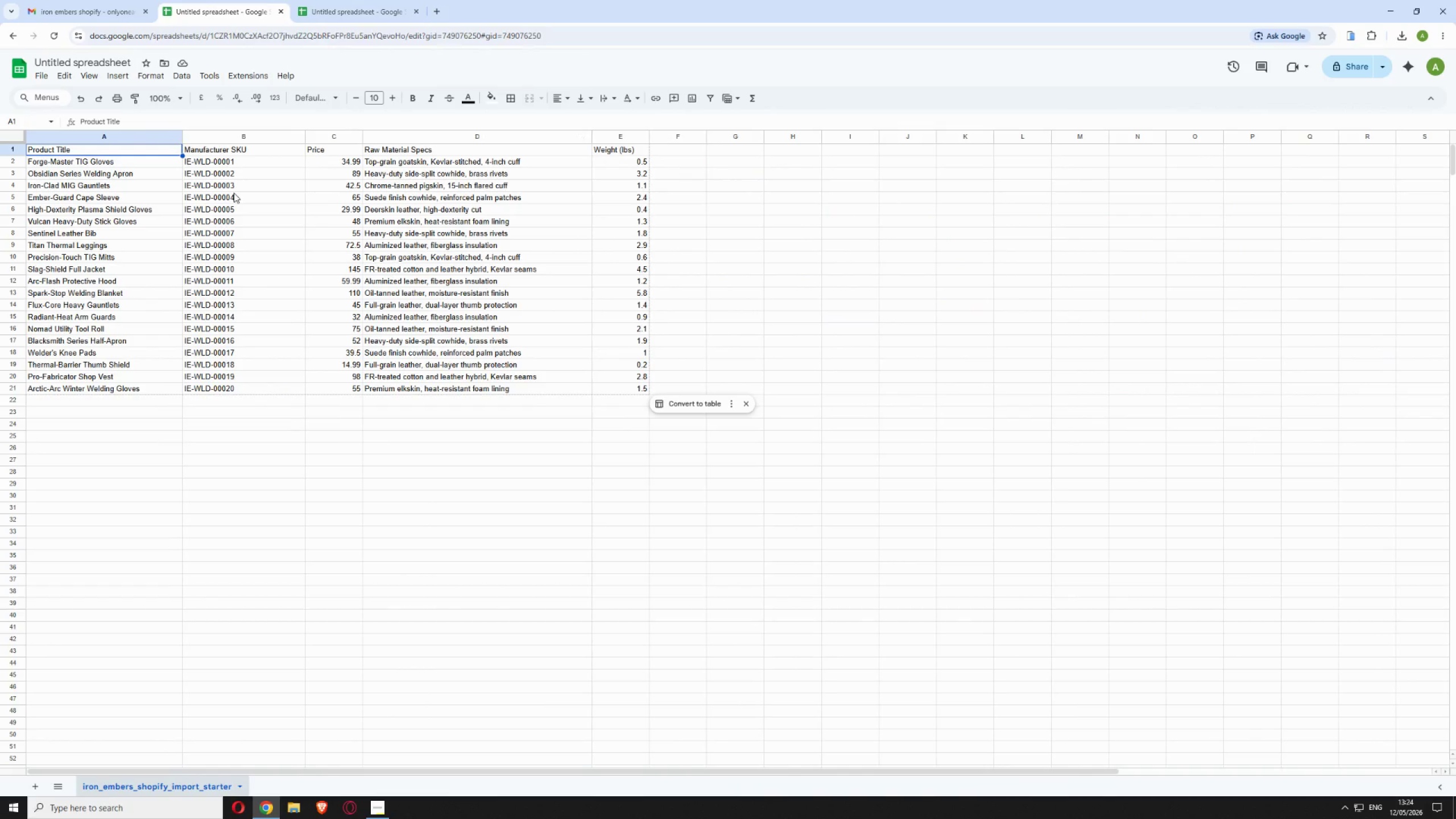 
left_click([440, 11])
 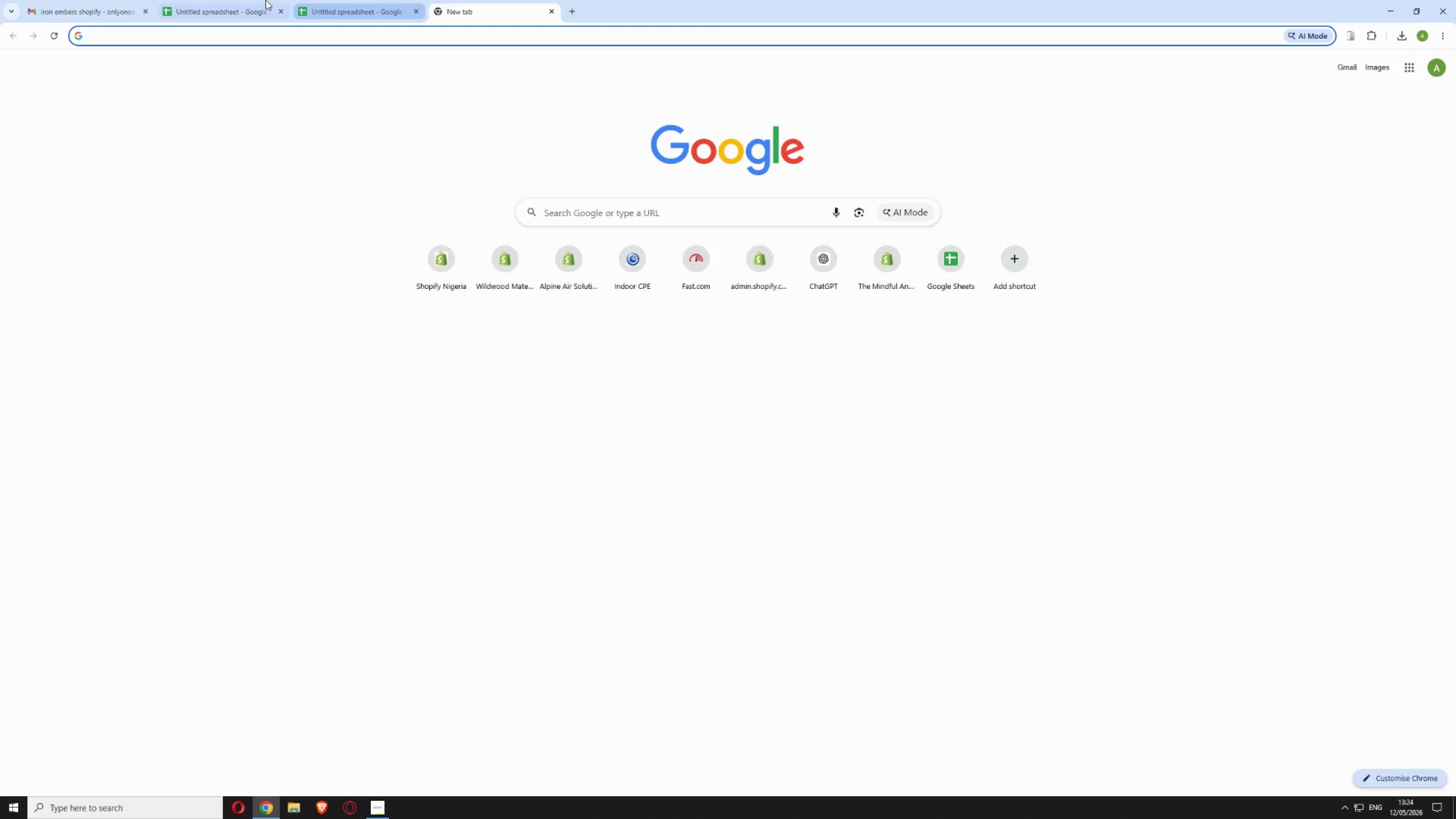 
left_click_drag(start_coordinate=[343, 24], to_coordinate=[344, 21])
 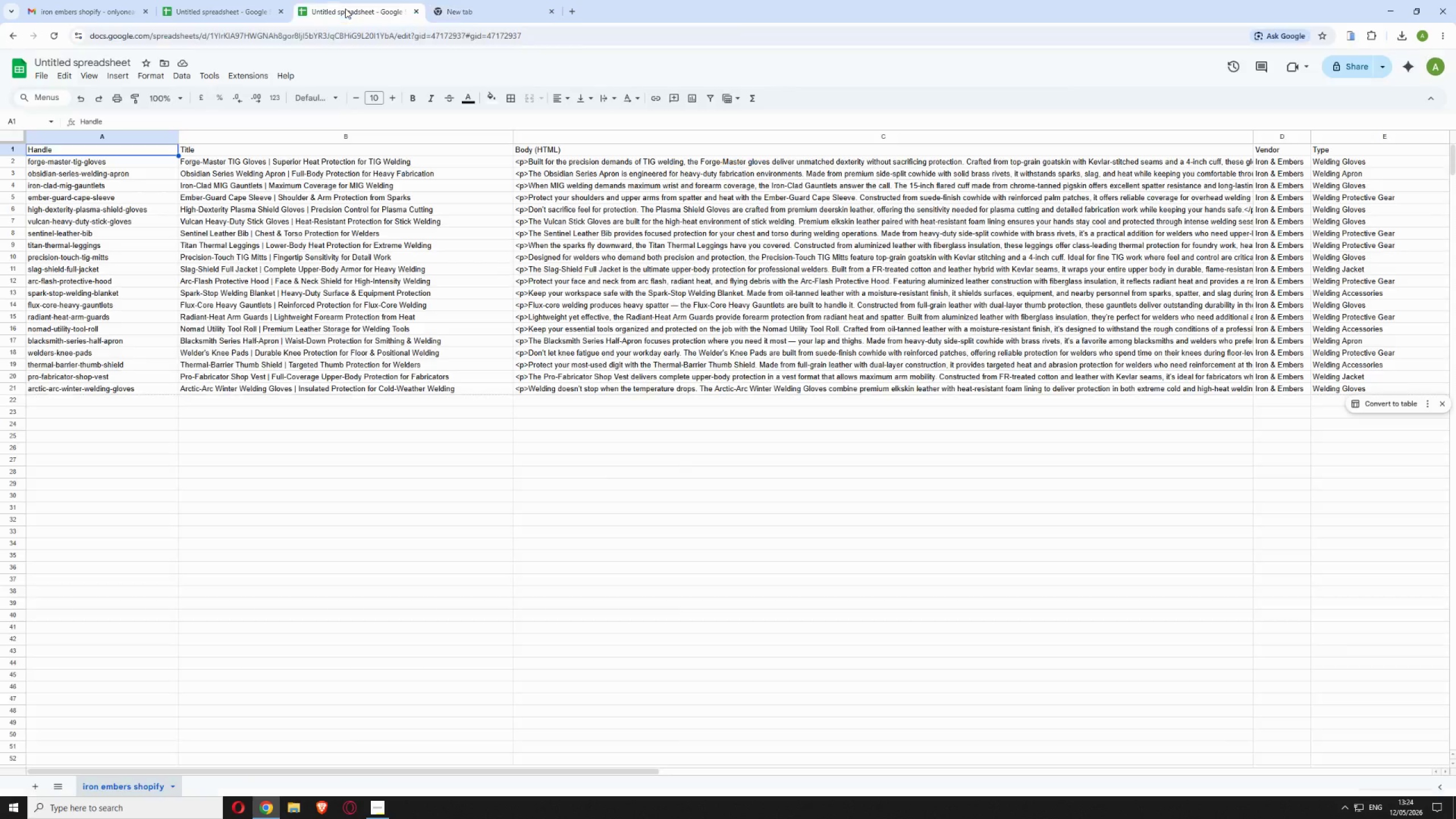 
double_click([345, 9])
 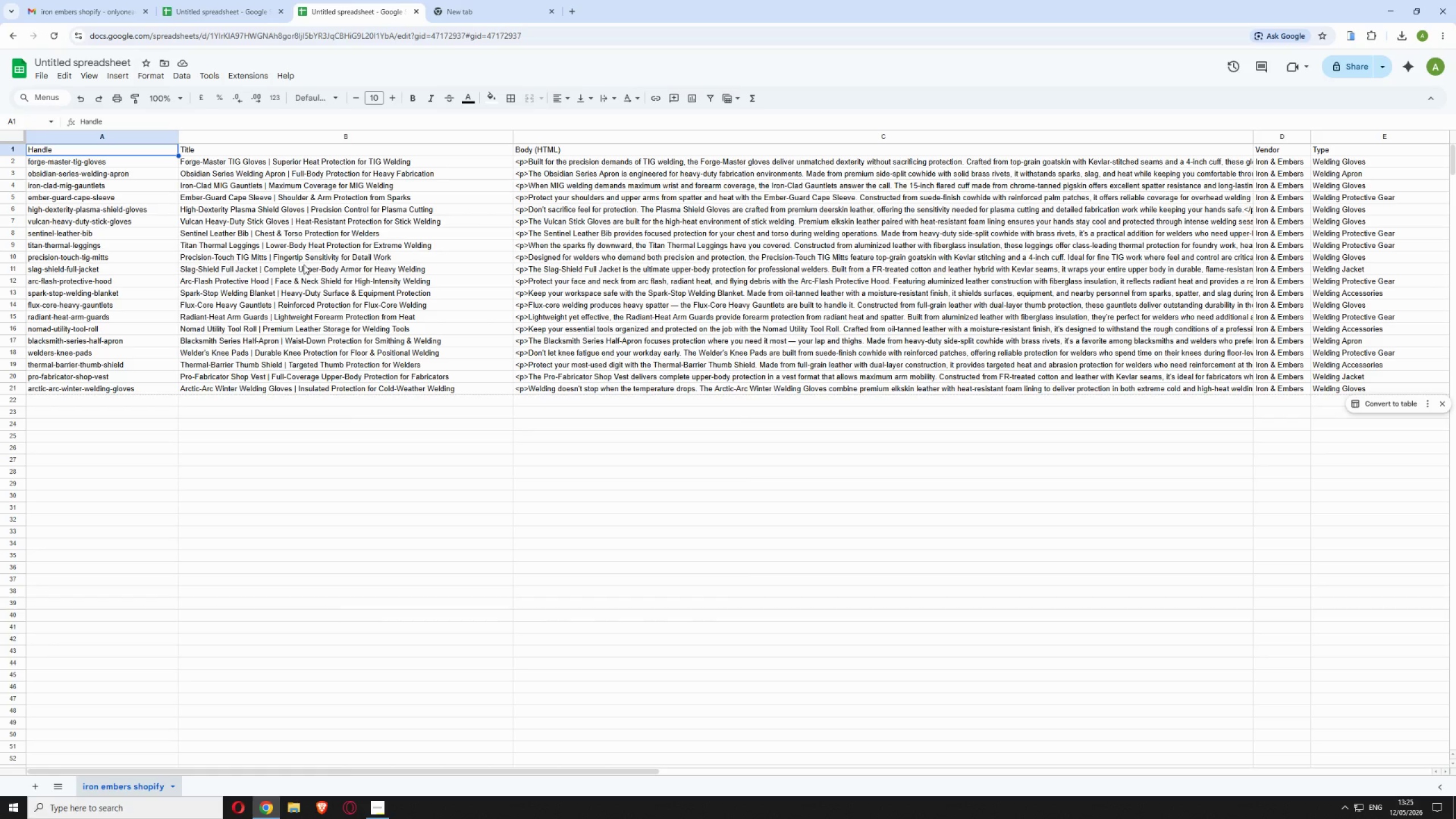 
wait(28.5)
 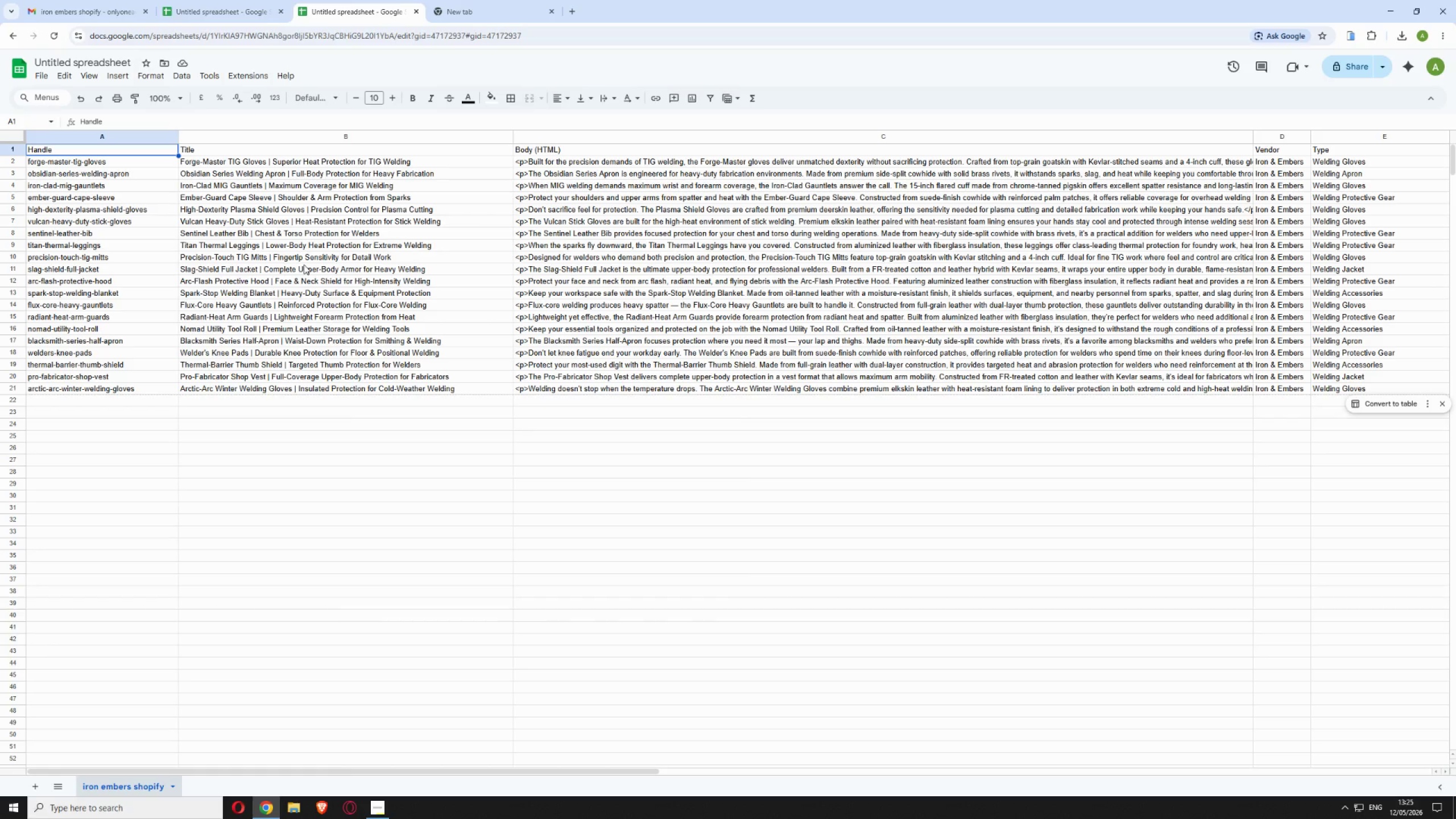 
left_click_drag(start_coordinate=[1309, 135], to_coordinate=[1350, 136])
 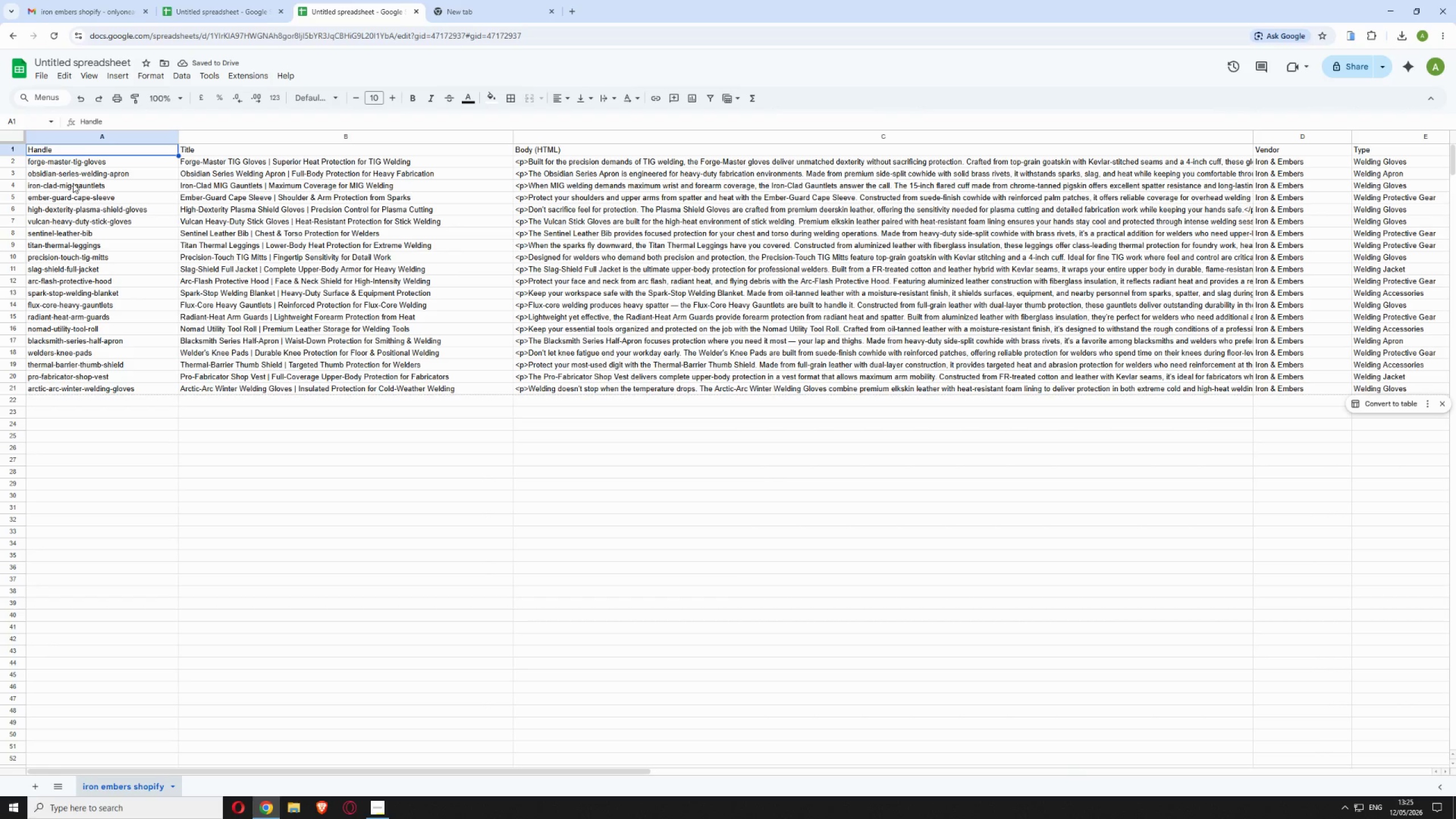 
left_click([181, 16])
 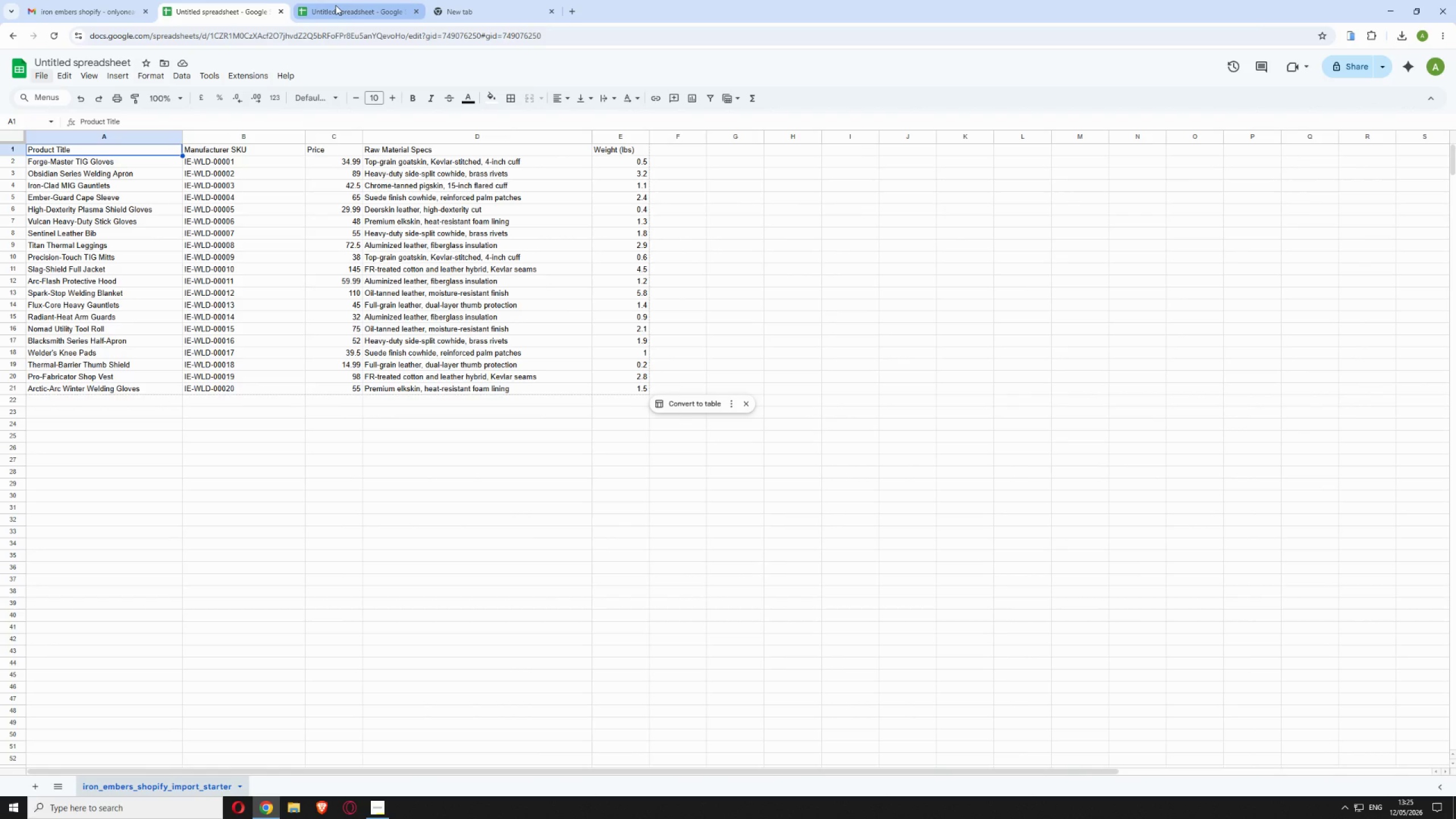 
left_click([336, 5])
 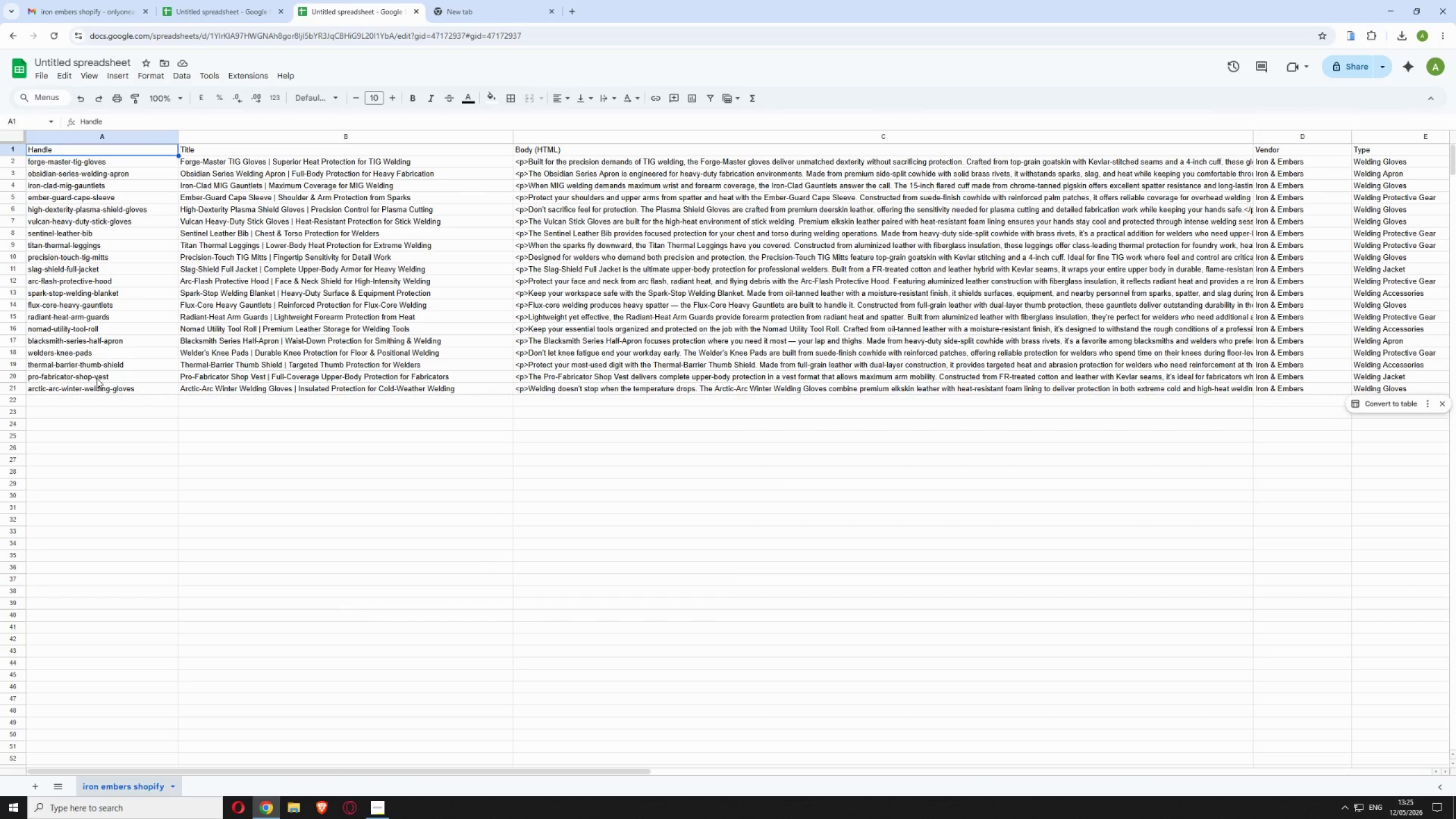 
wait(35.2)
 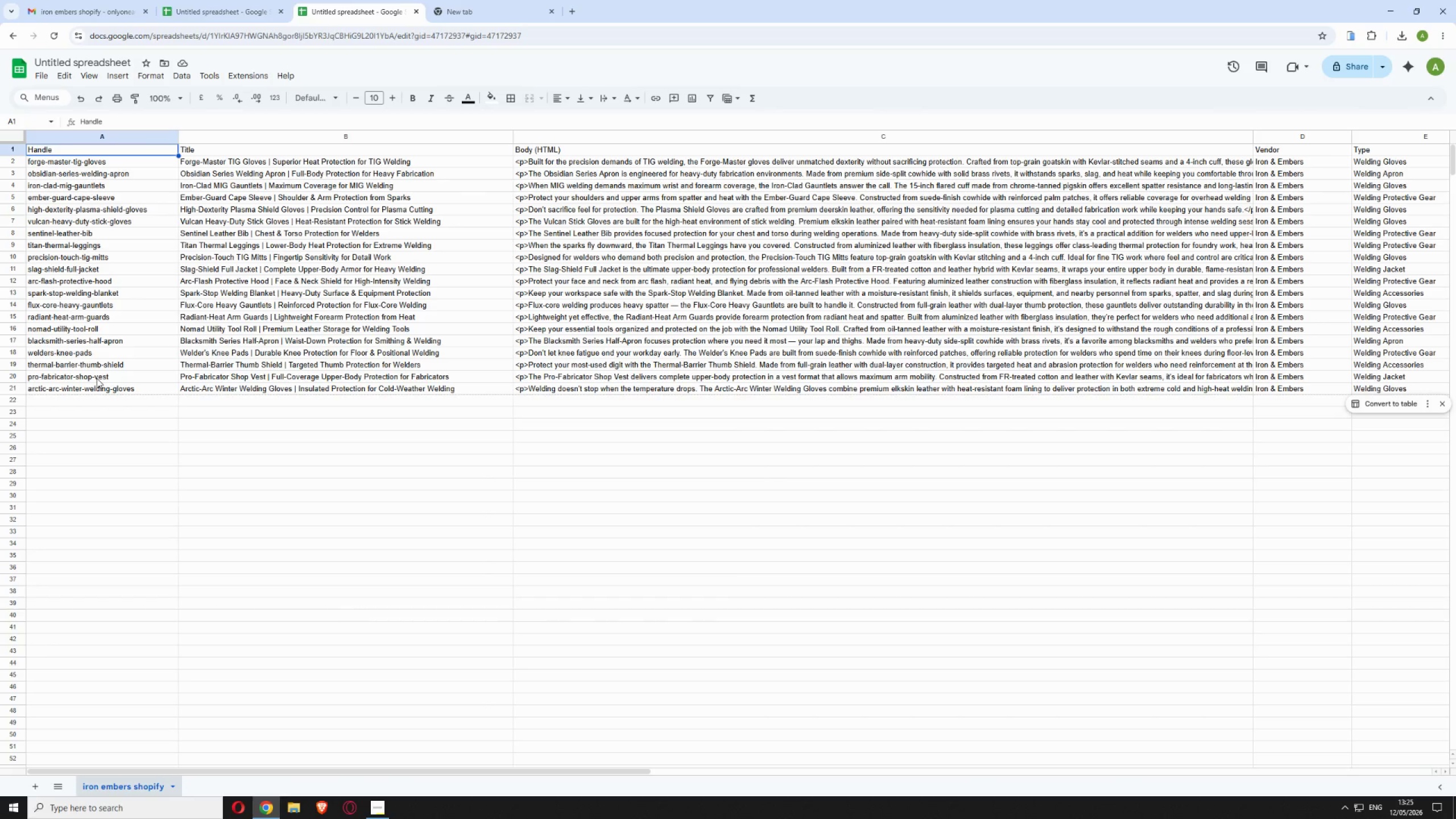 
left_click([468, 1])
 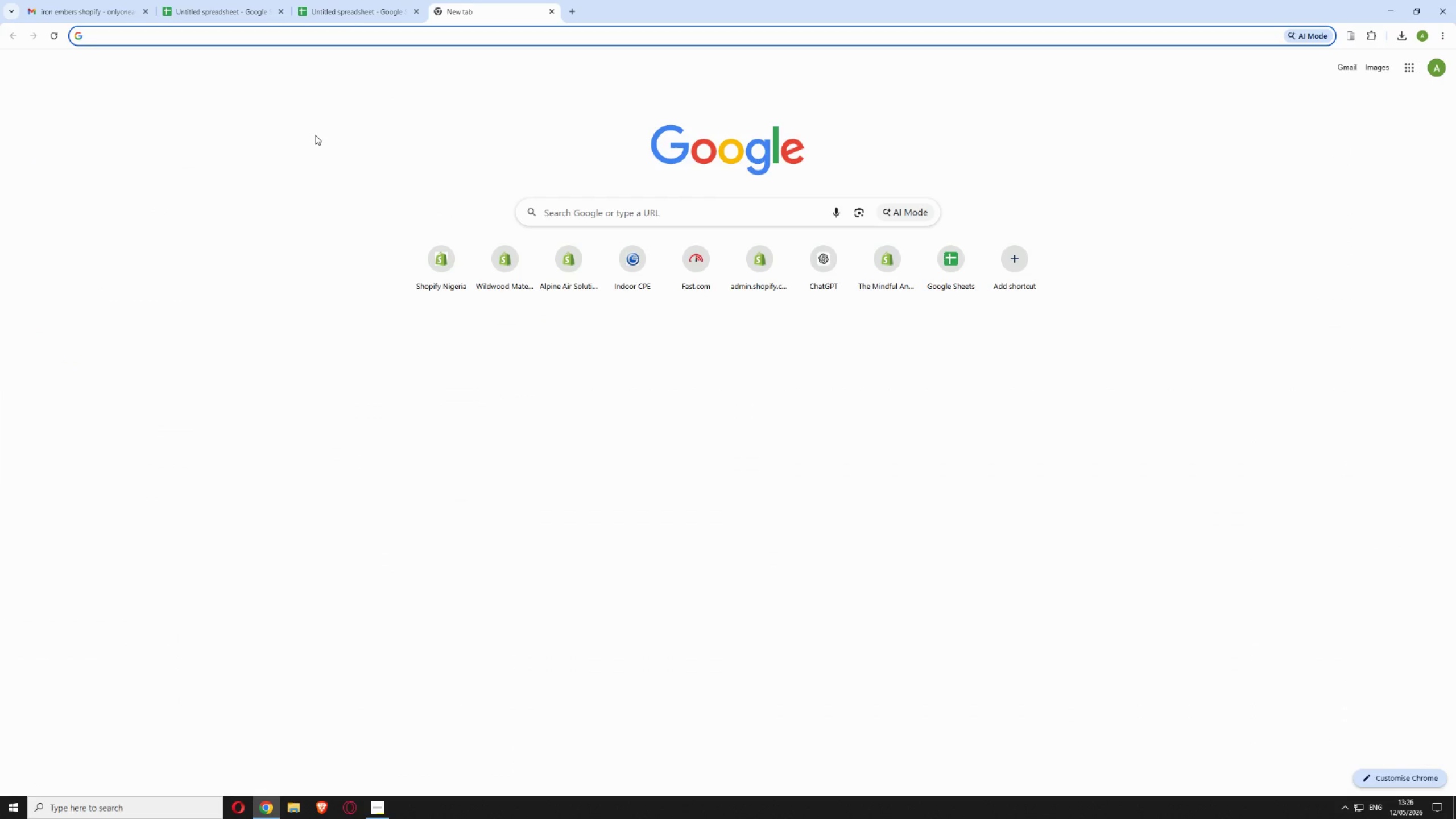 
wait(5.23)
 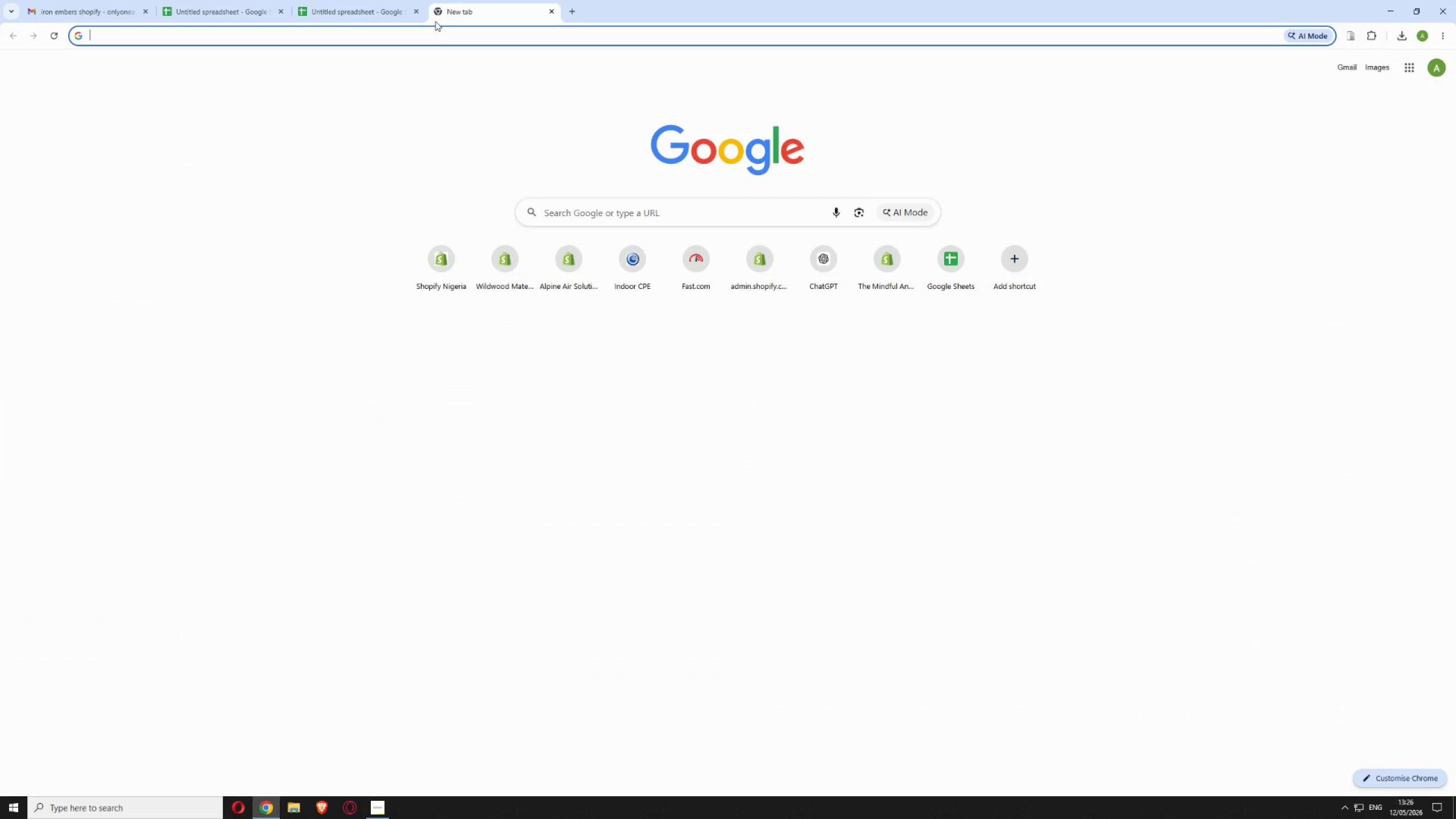 
key(P)
 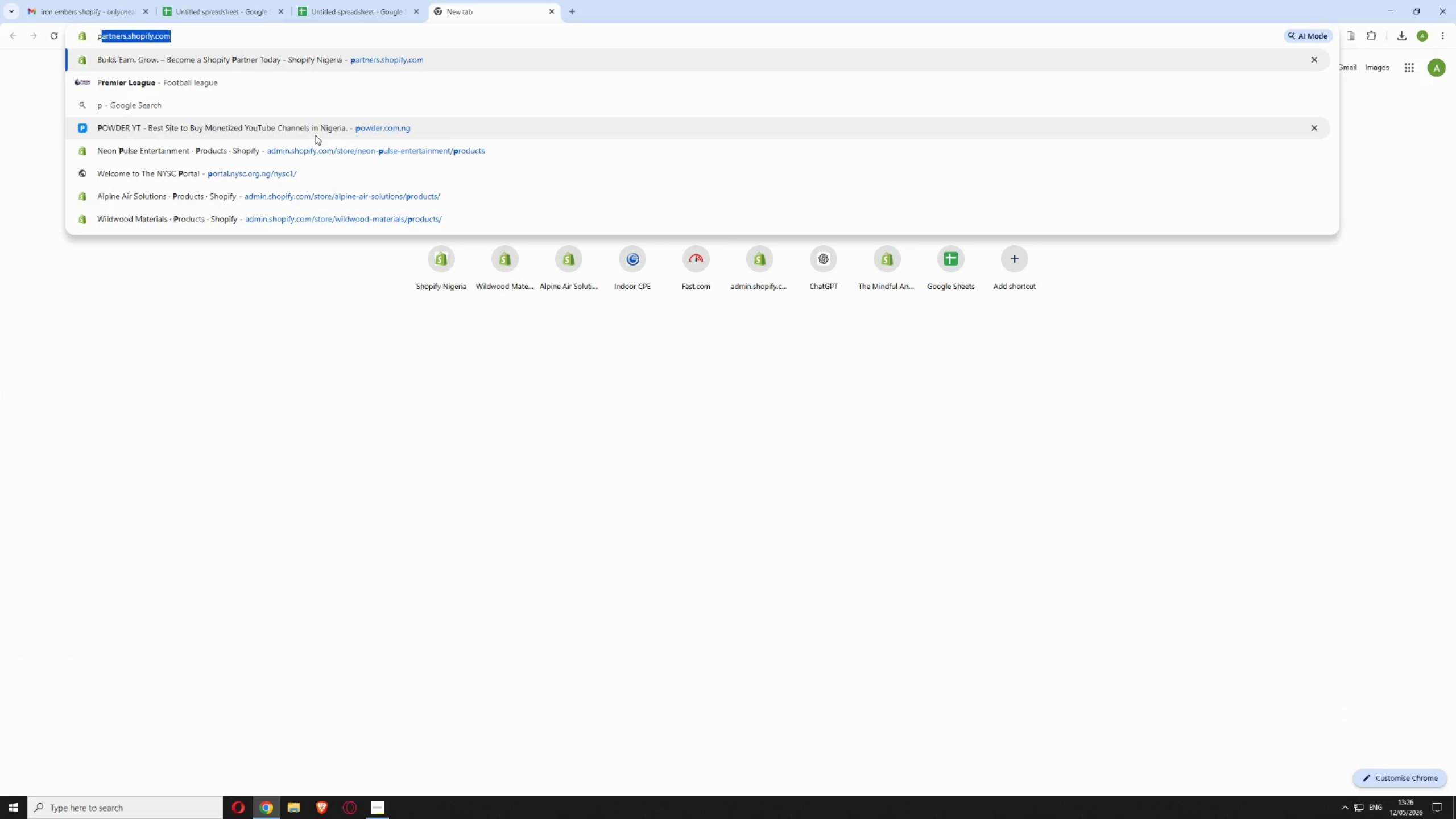 
key(Enter)
 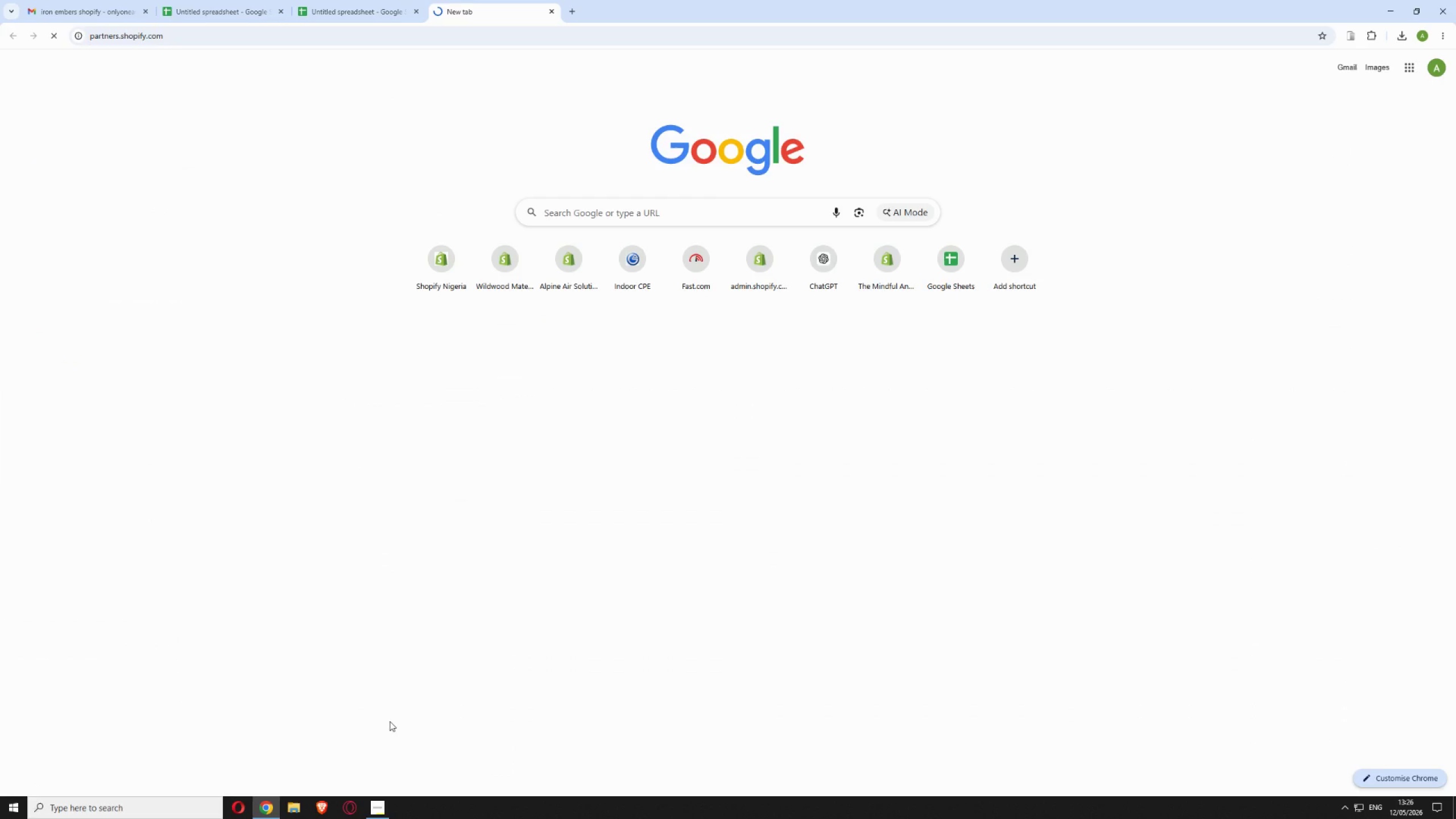 
left_click([378, 813])